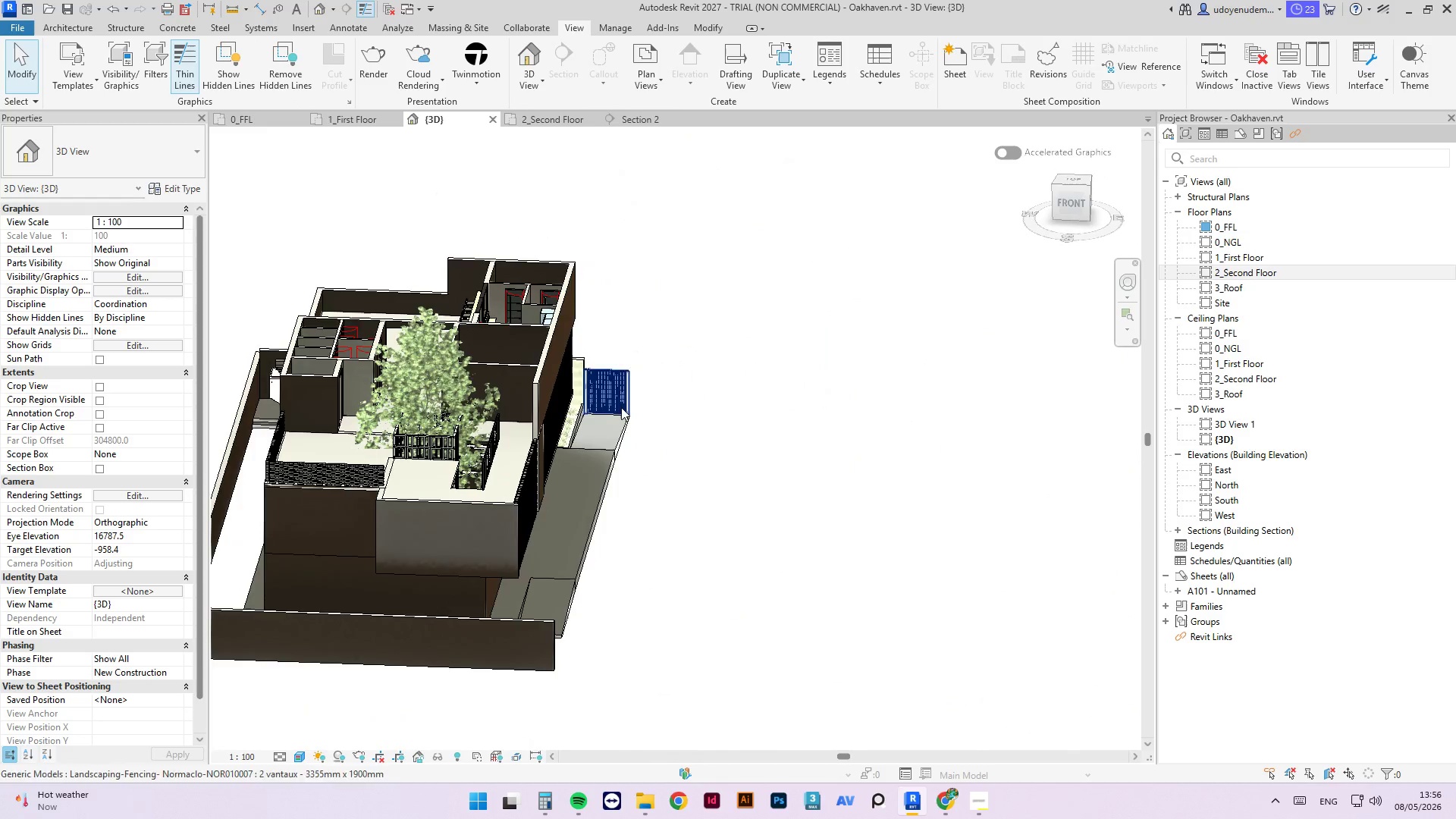 
hold_key(key=ShiftLeft, duration=6.52)
 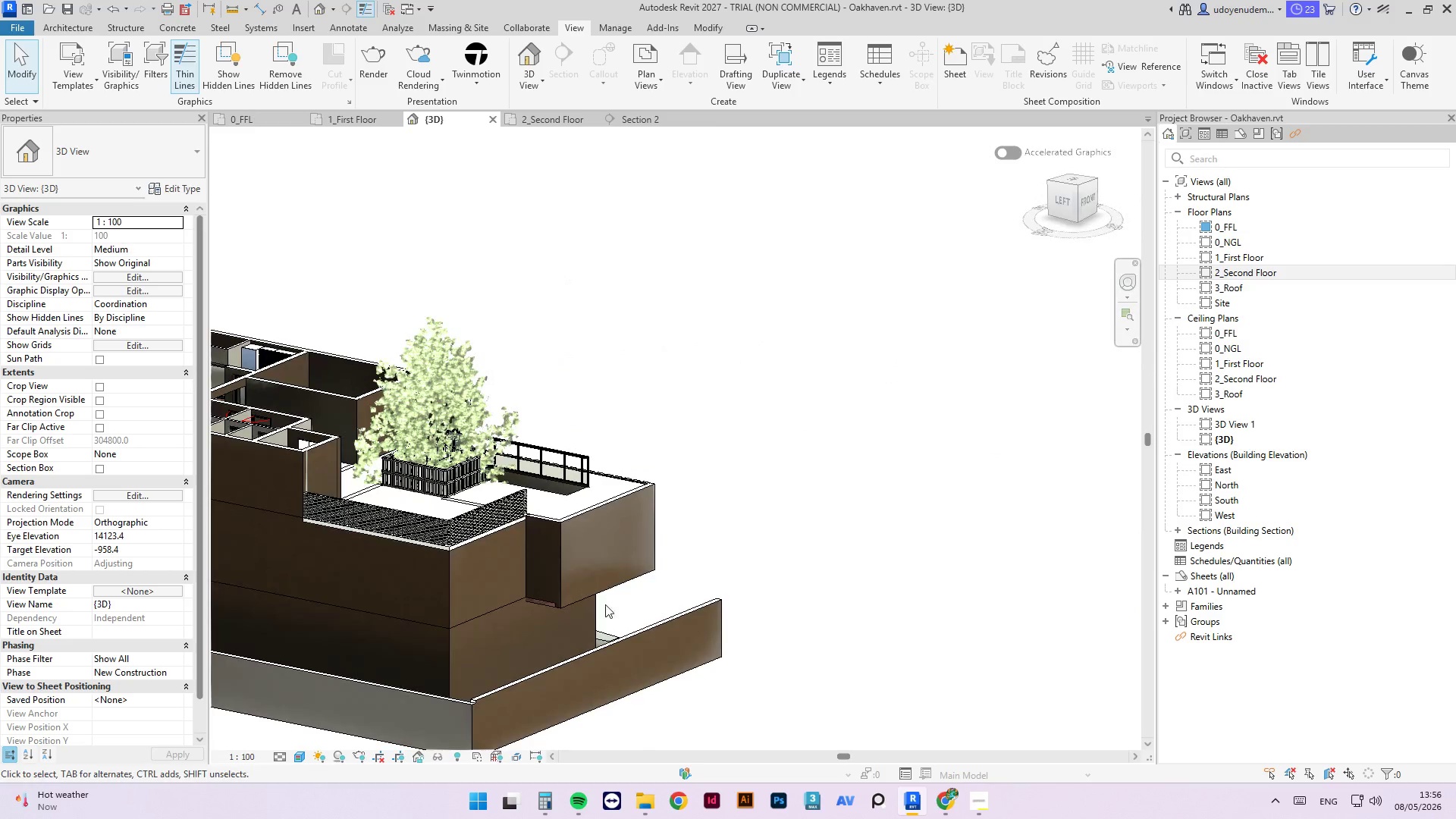 
scroll: coordinate [583, 611], scroll_direction: up, amount: 4.0
 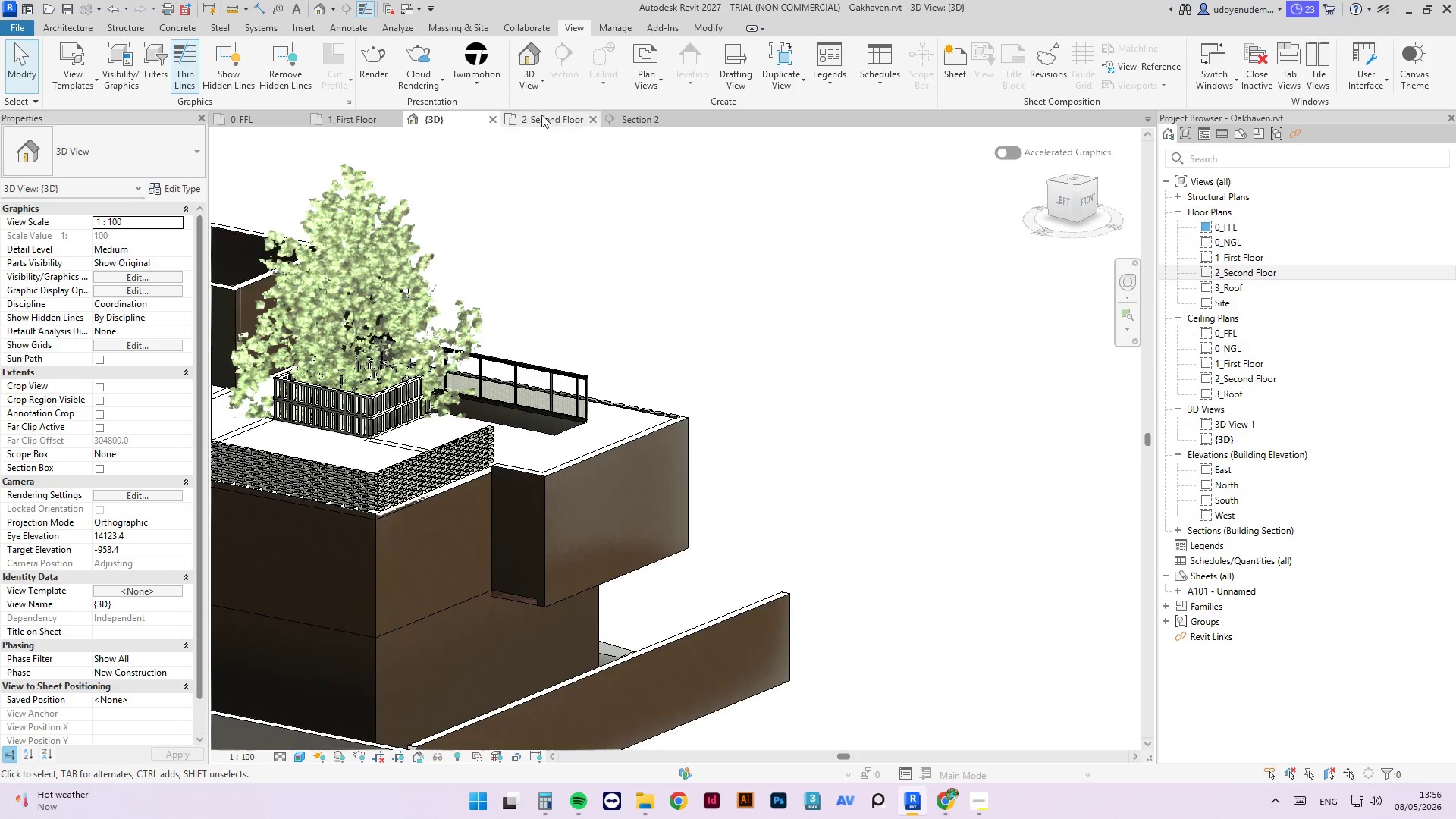 
left_click([547, 117])
 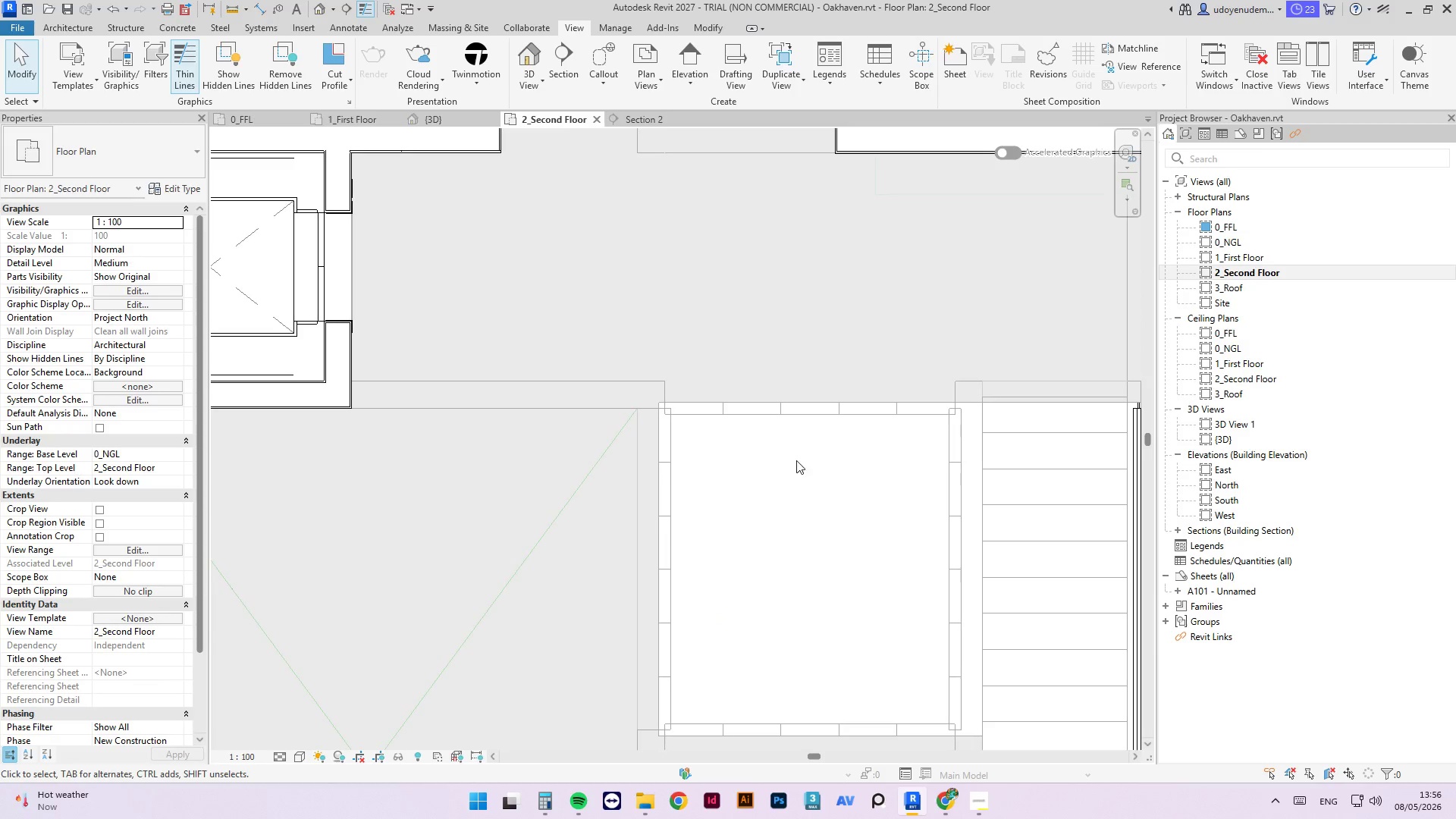 
scroll: coordinate [734, 654], scroll_direction: down, amount: 5.0
 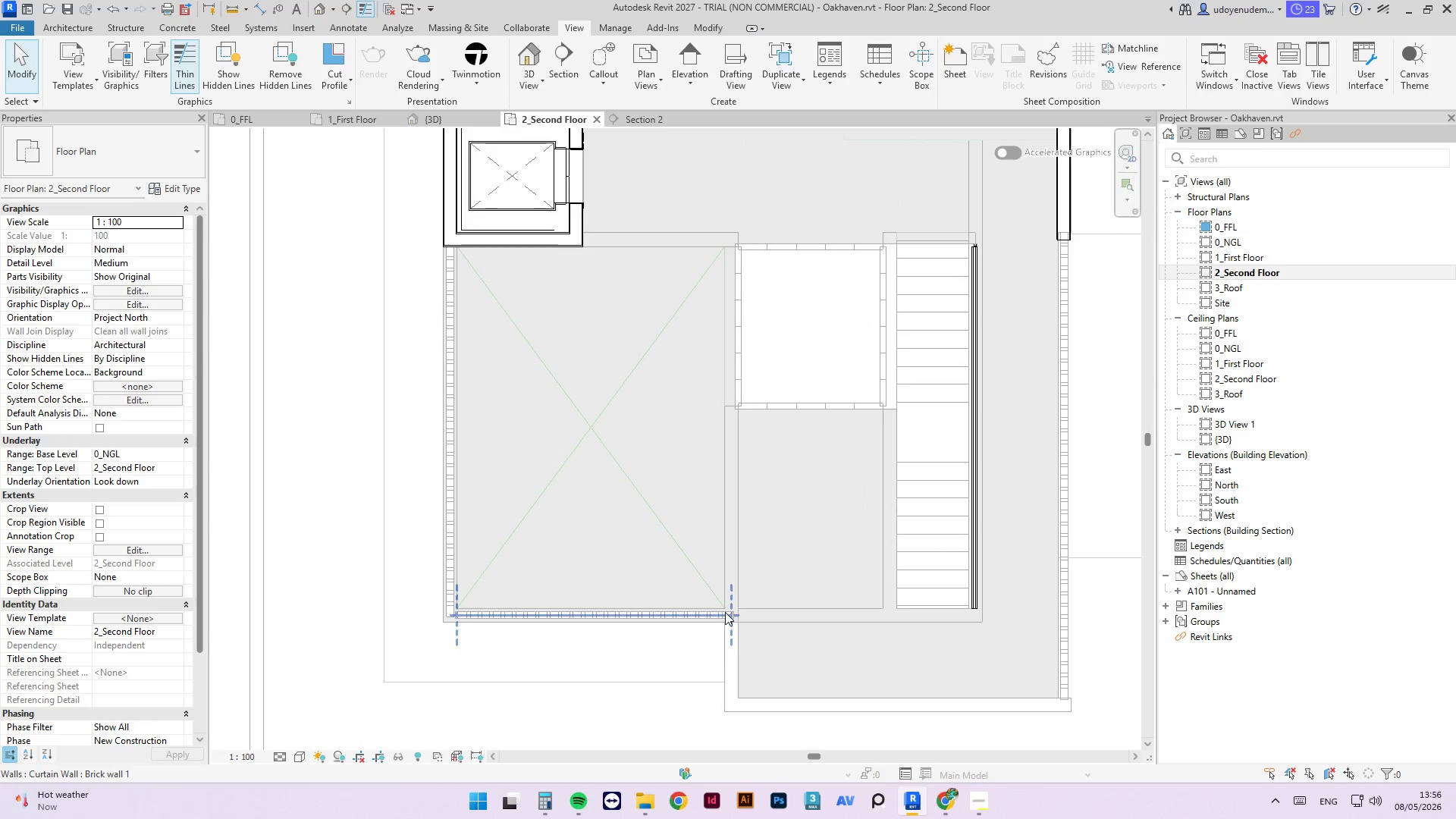 
left_click([725, 614])
 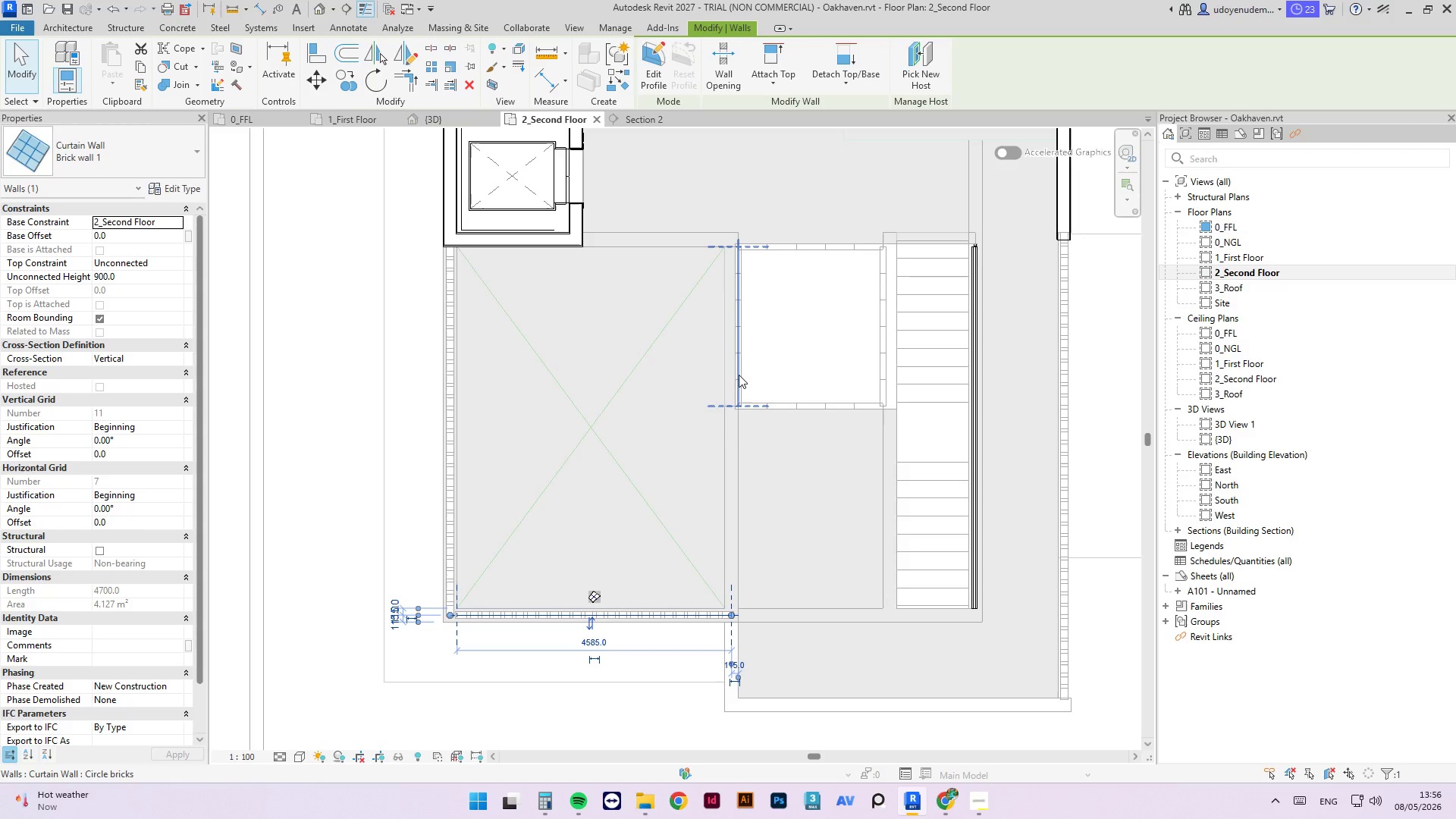 
type(cs)
 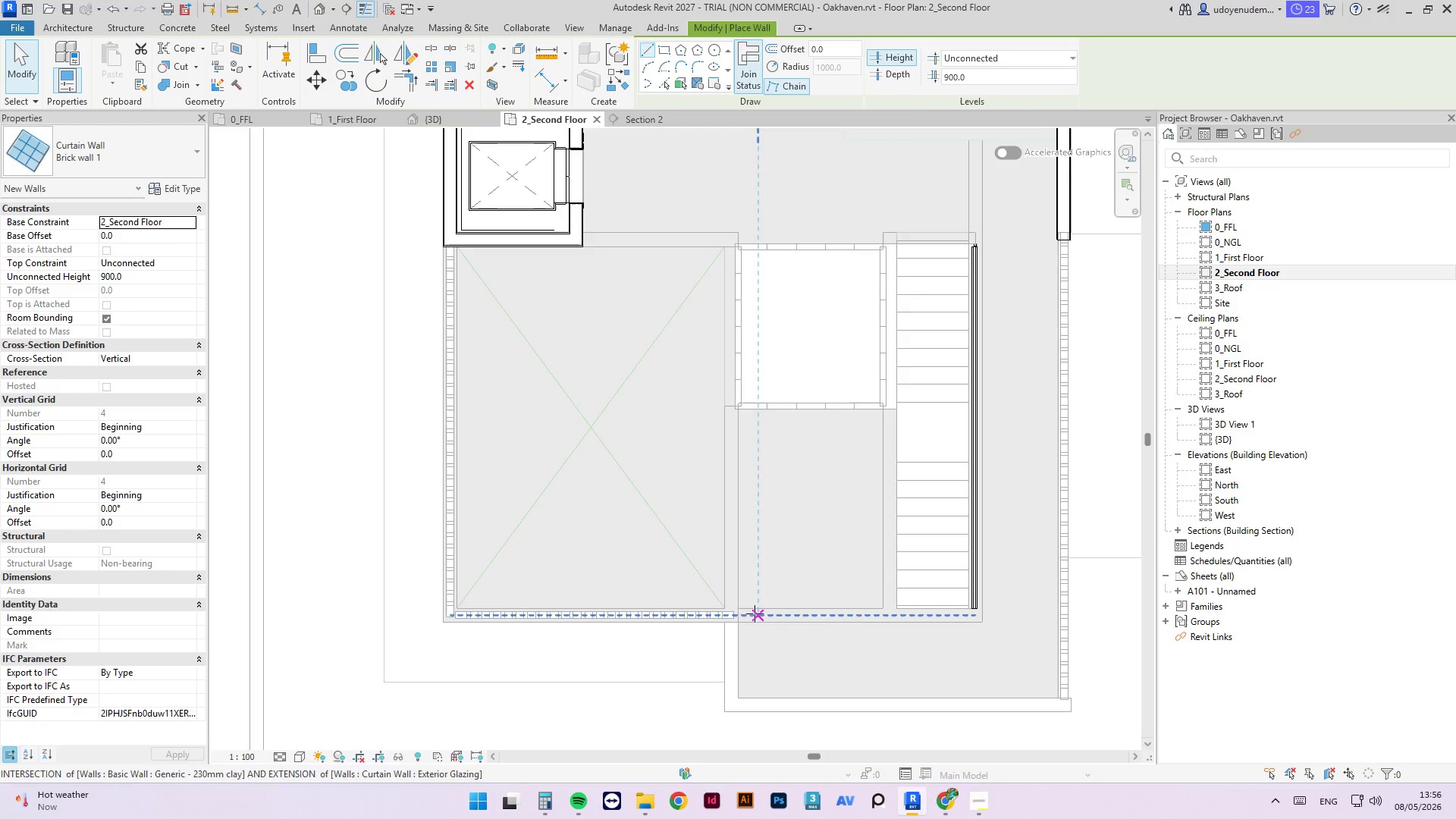 
scroll: coordinate [728, 618], scroll_direction: up, amount: 7.0
 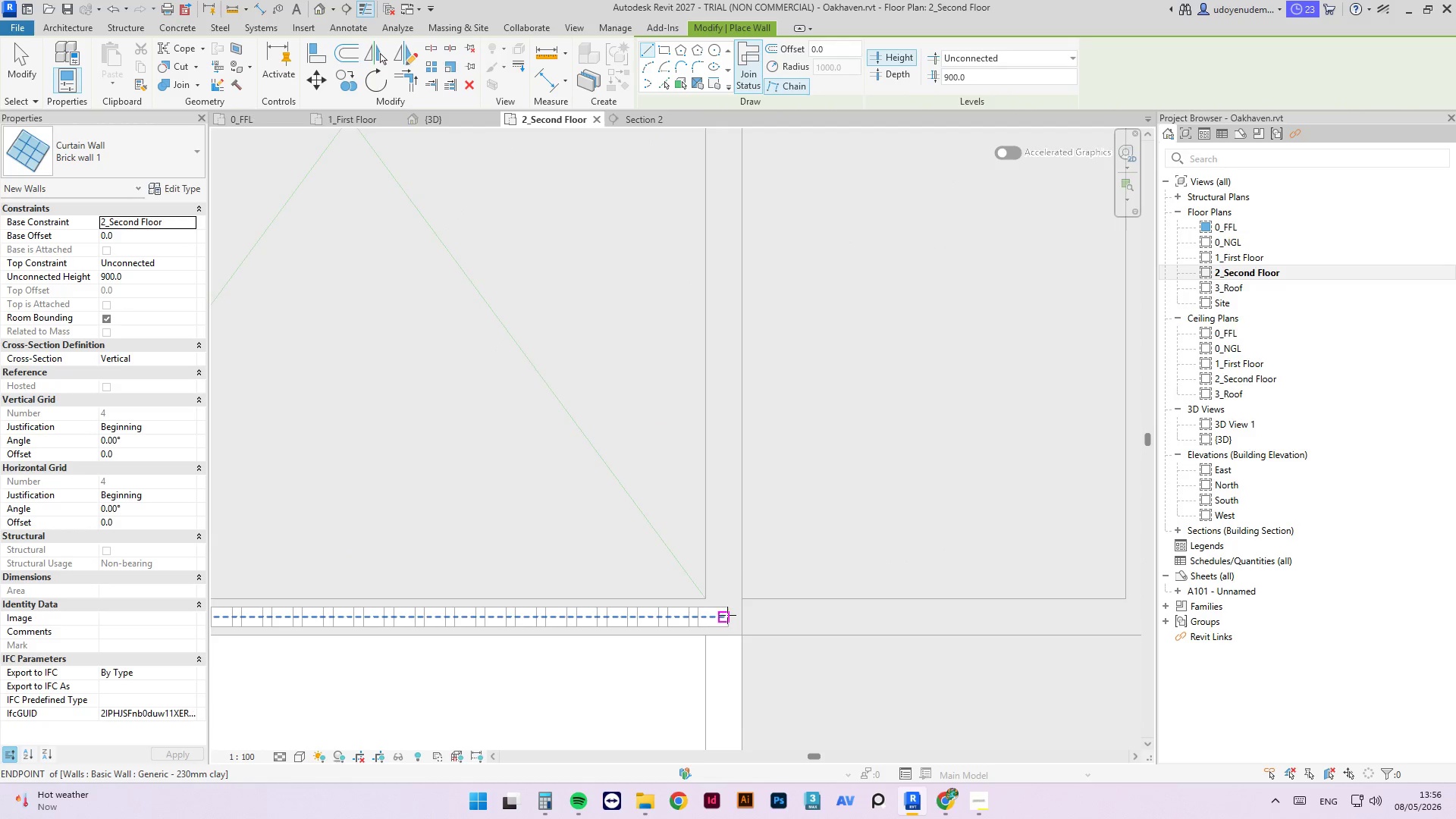 
left_click([727, 614])
 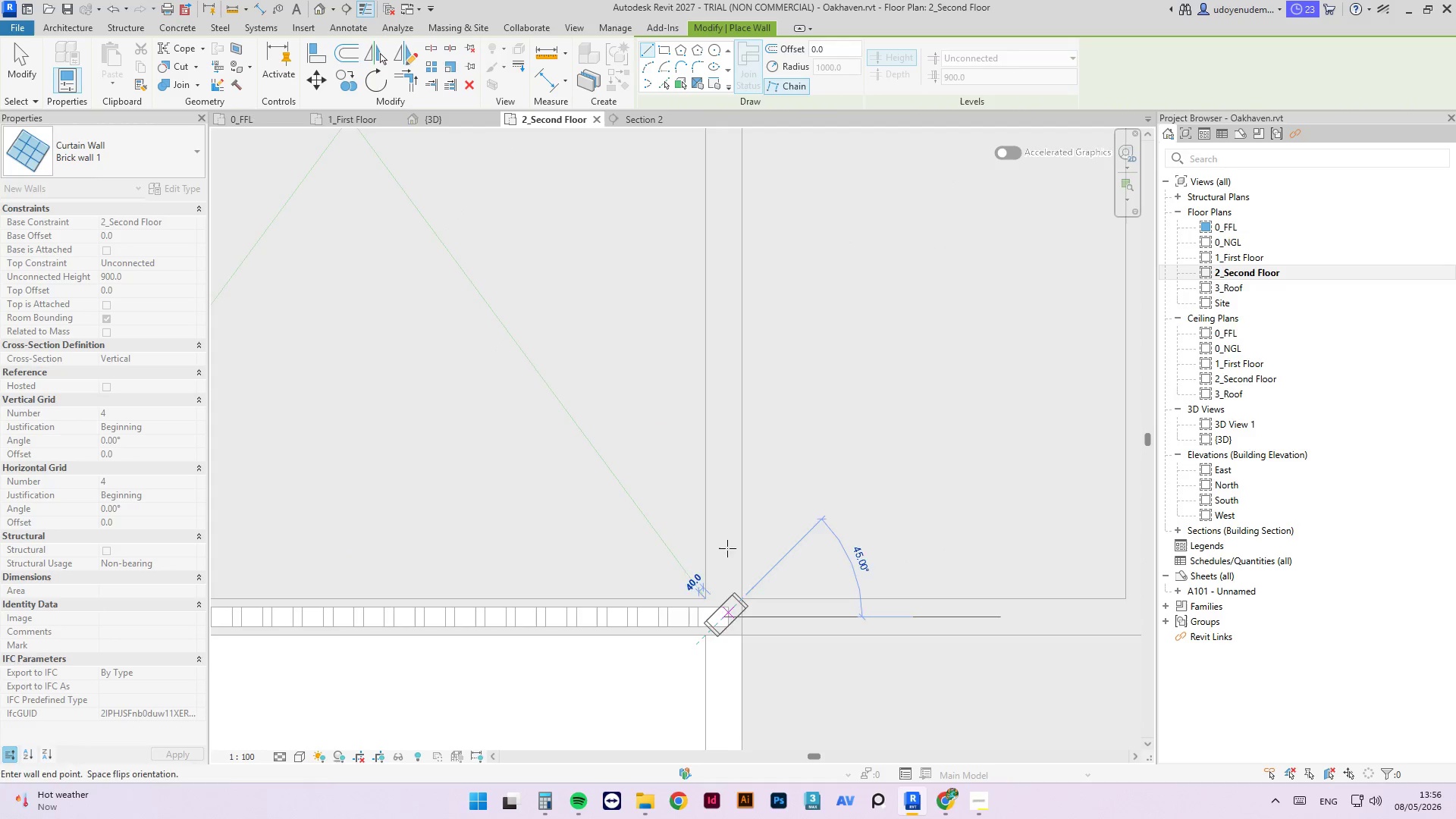 
scroll: coordinate [730, 579], scroll_direction: up, amount: 1.0
 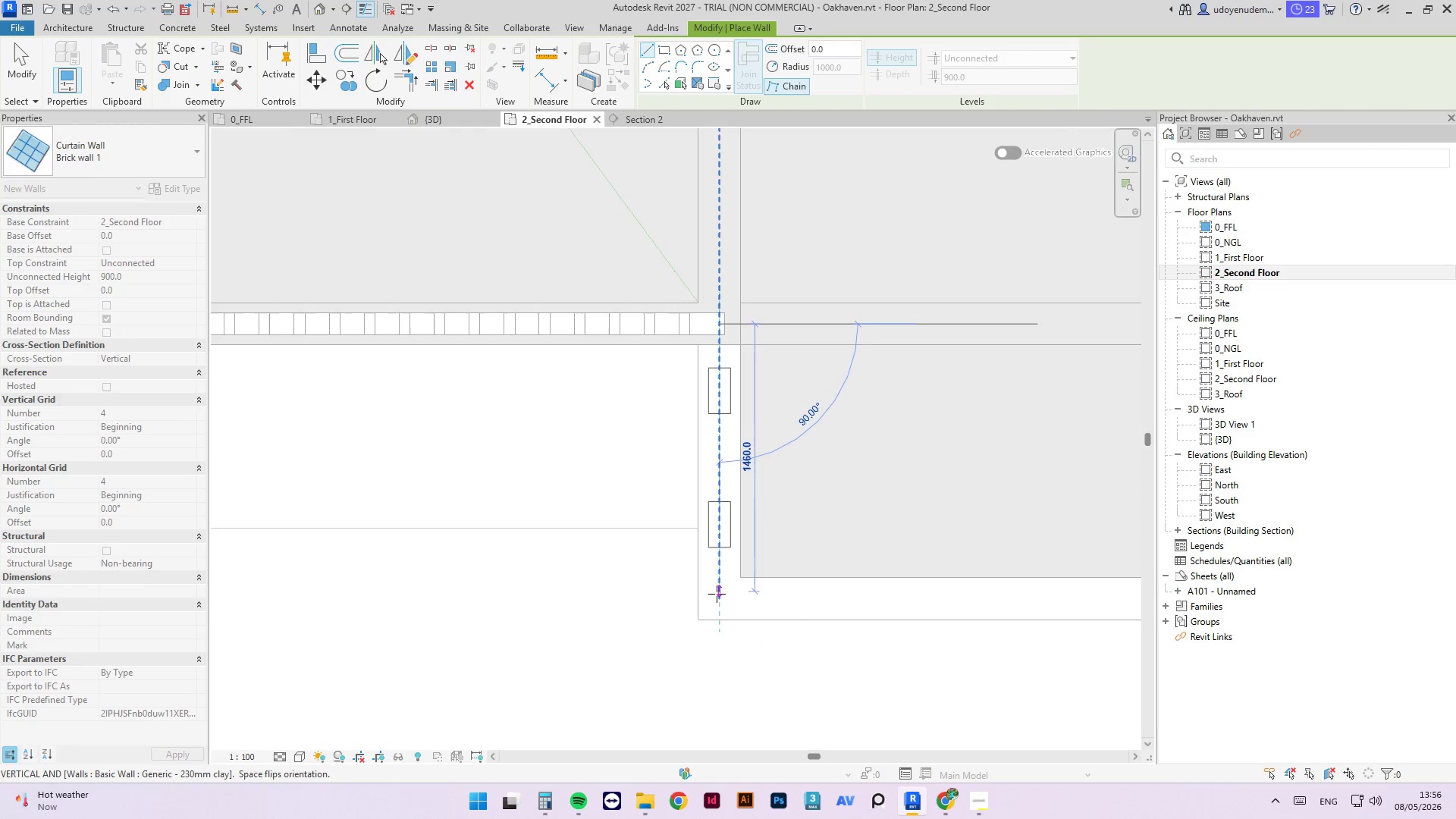 
left_click([717, 598])
 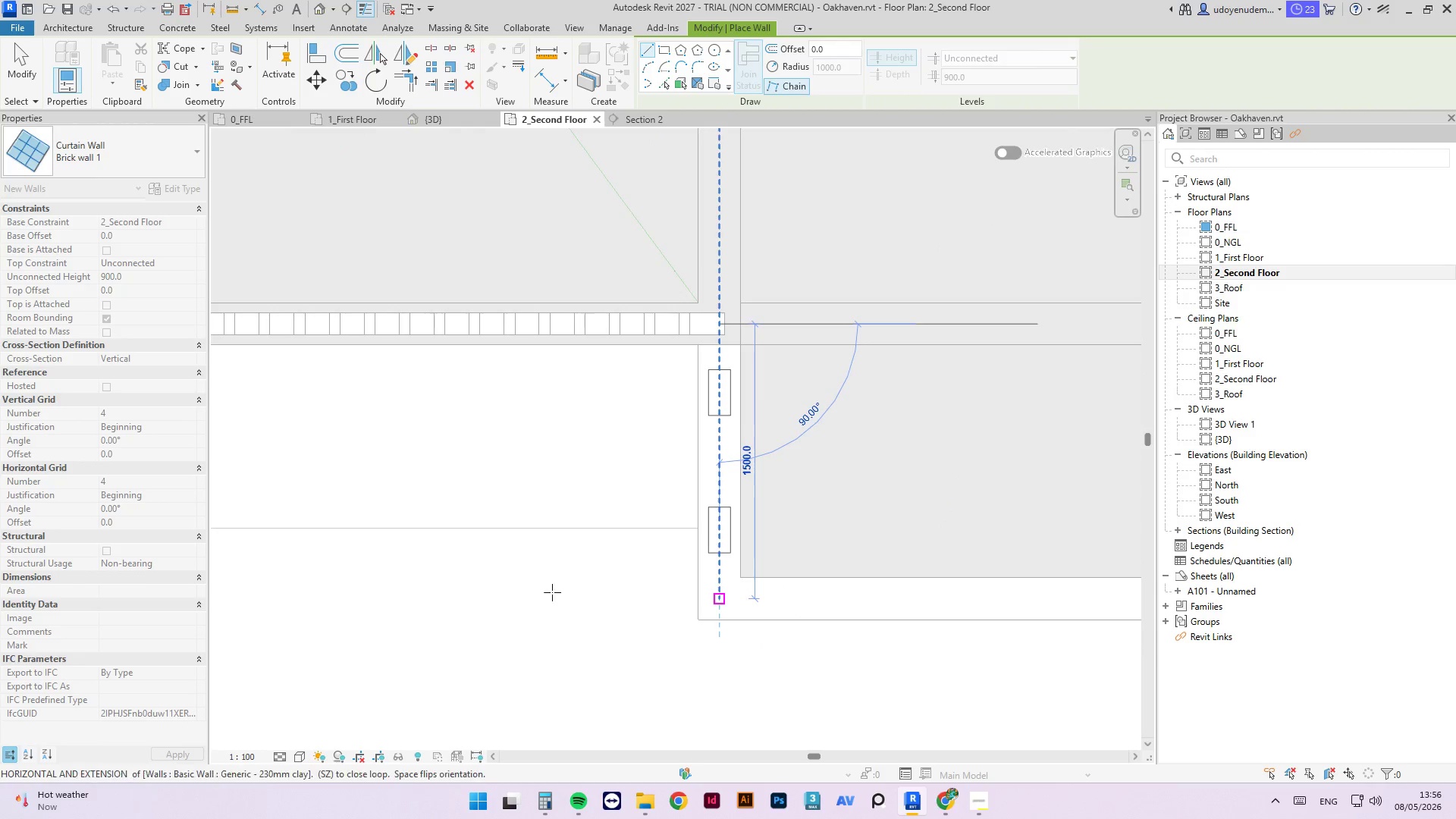 
scroll: coordinate [1031, 580], scroll_direction: up, amount: 4.0
 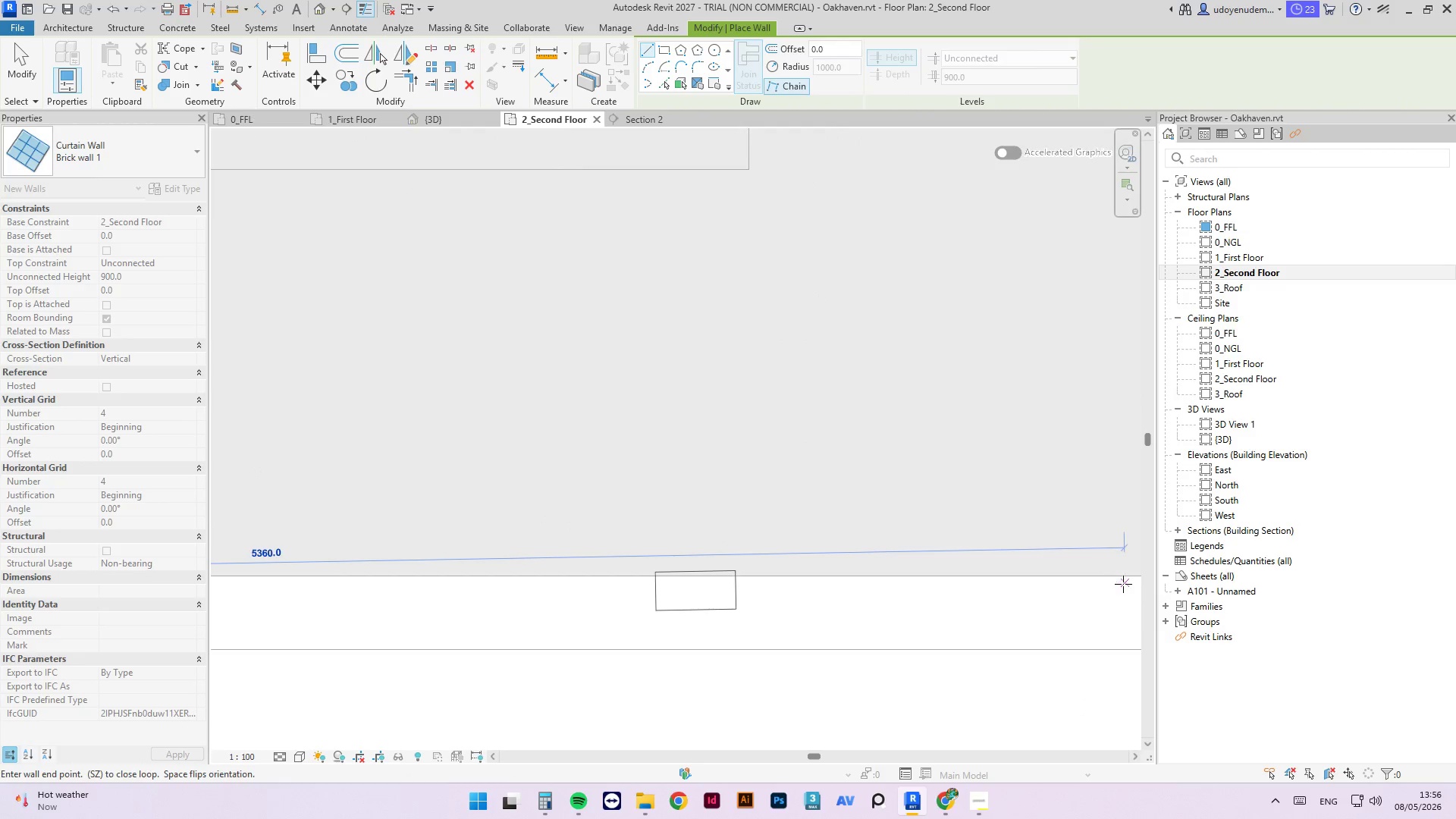 
scroll: coordinate [629, 573], scroll_direction: down, amount: 8.0
 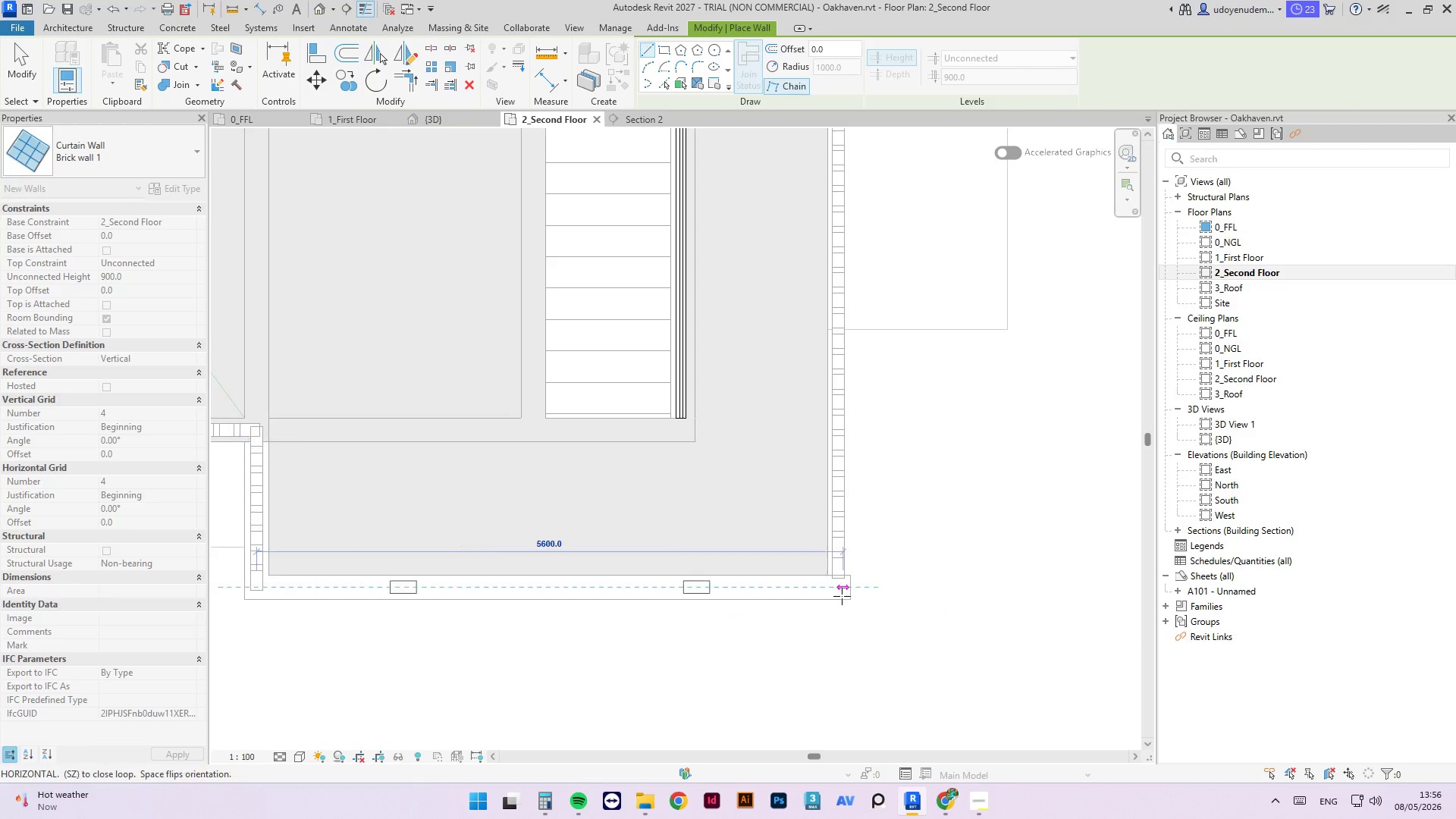 
scroll: coordinate [818, 579], scroll_direction: up, amount: 5.0
 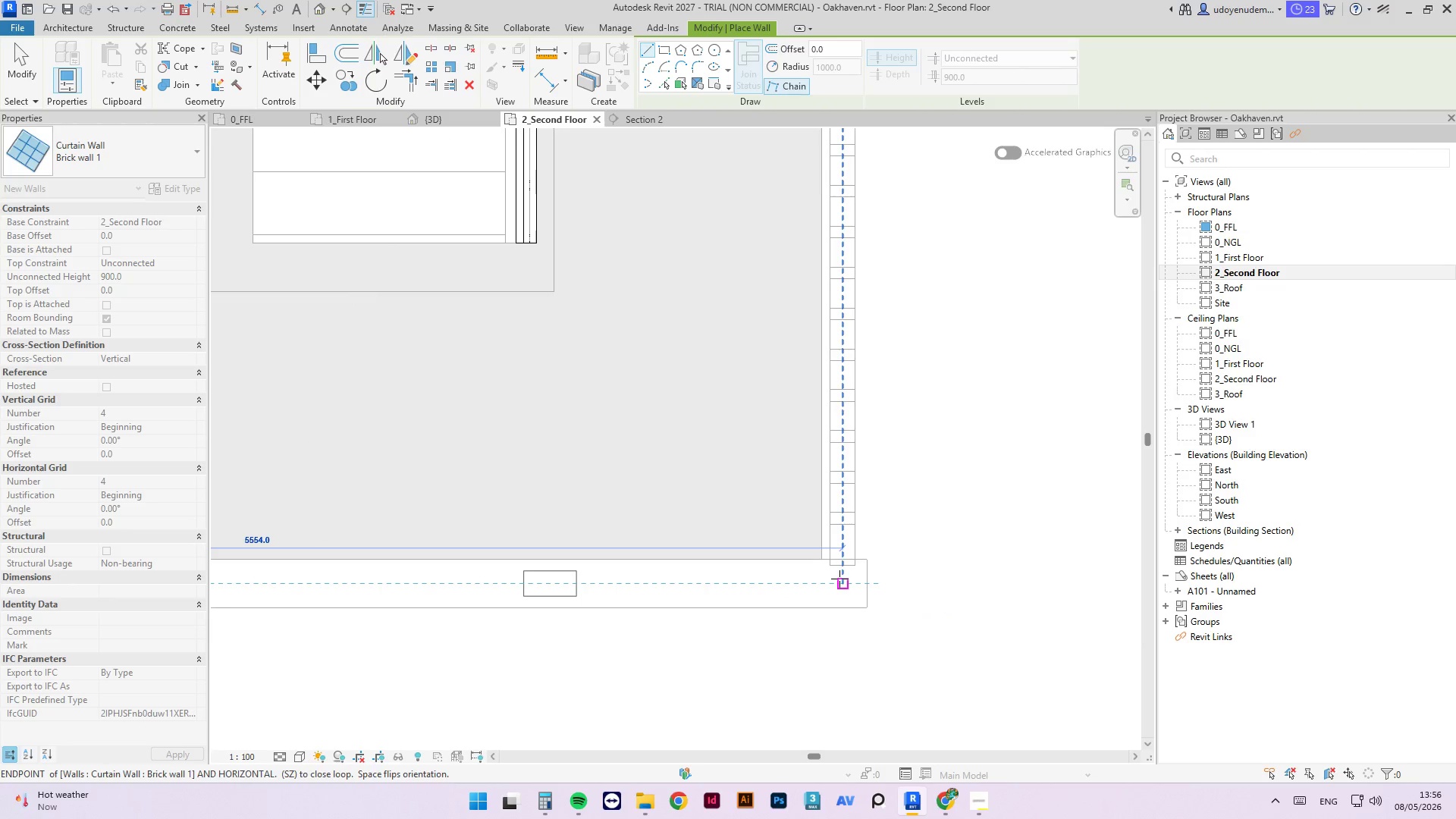 
left_click([839, 579])
 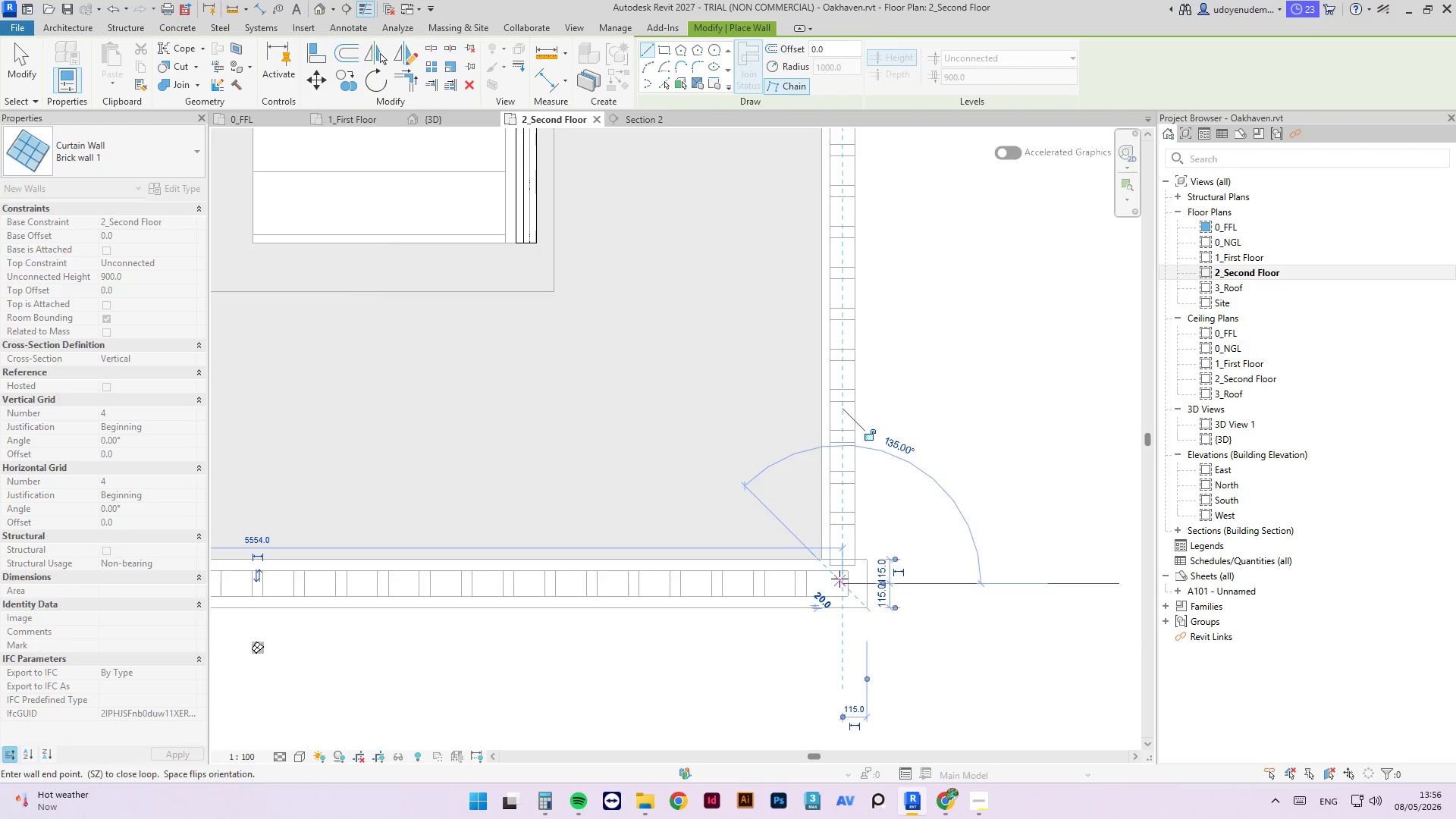 
key(Escape)
key(Escape)
type(tr)
 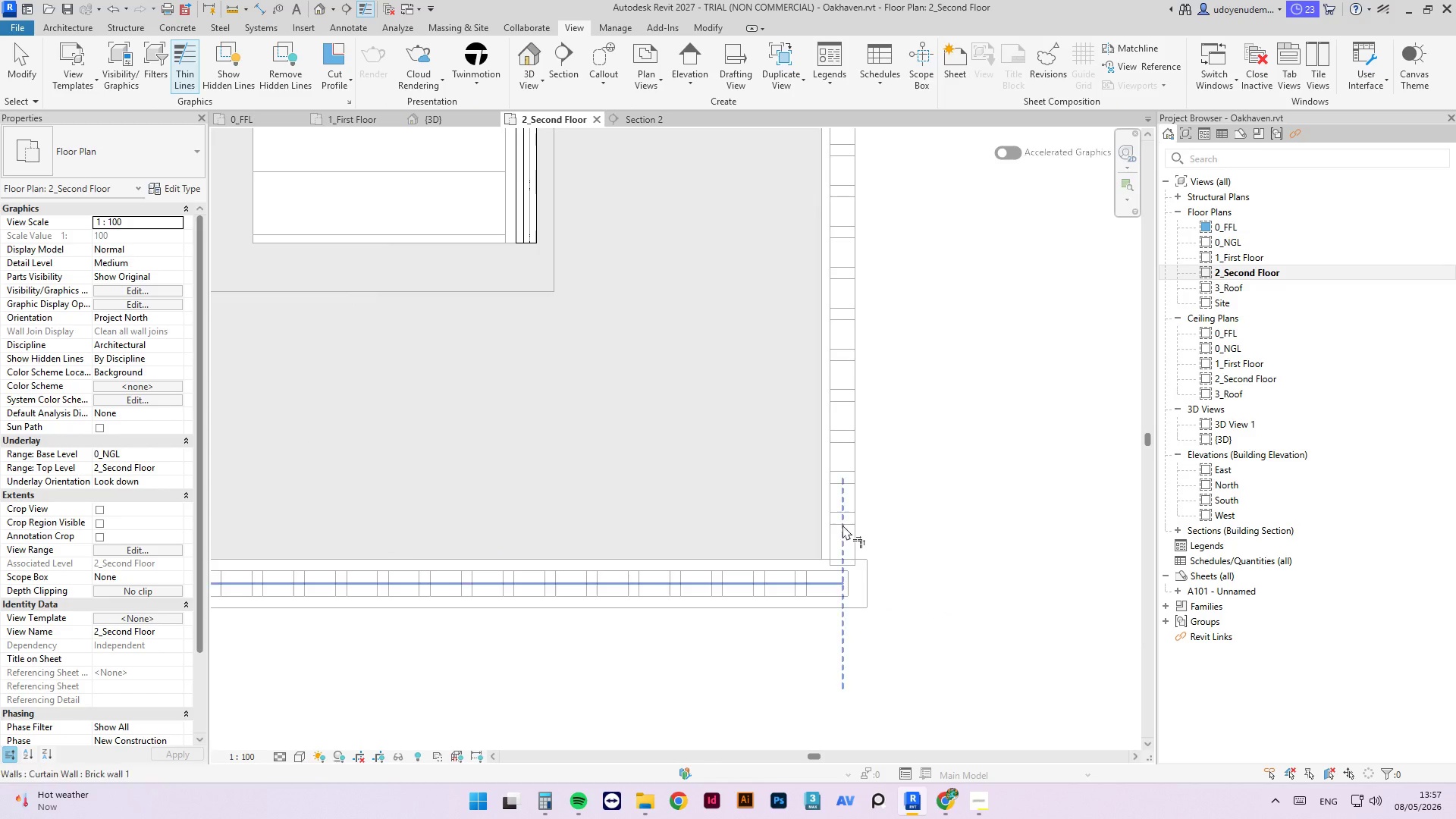 
left_click([839, 519])
 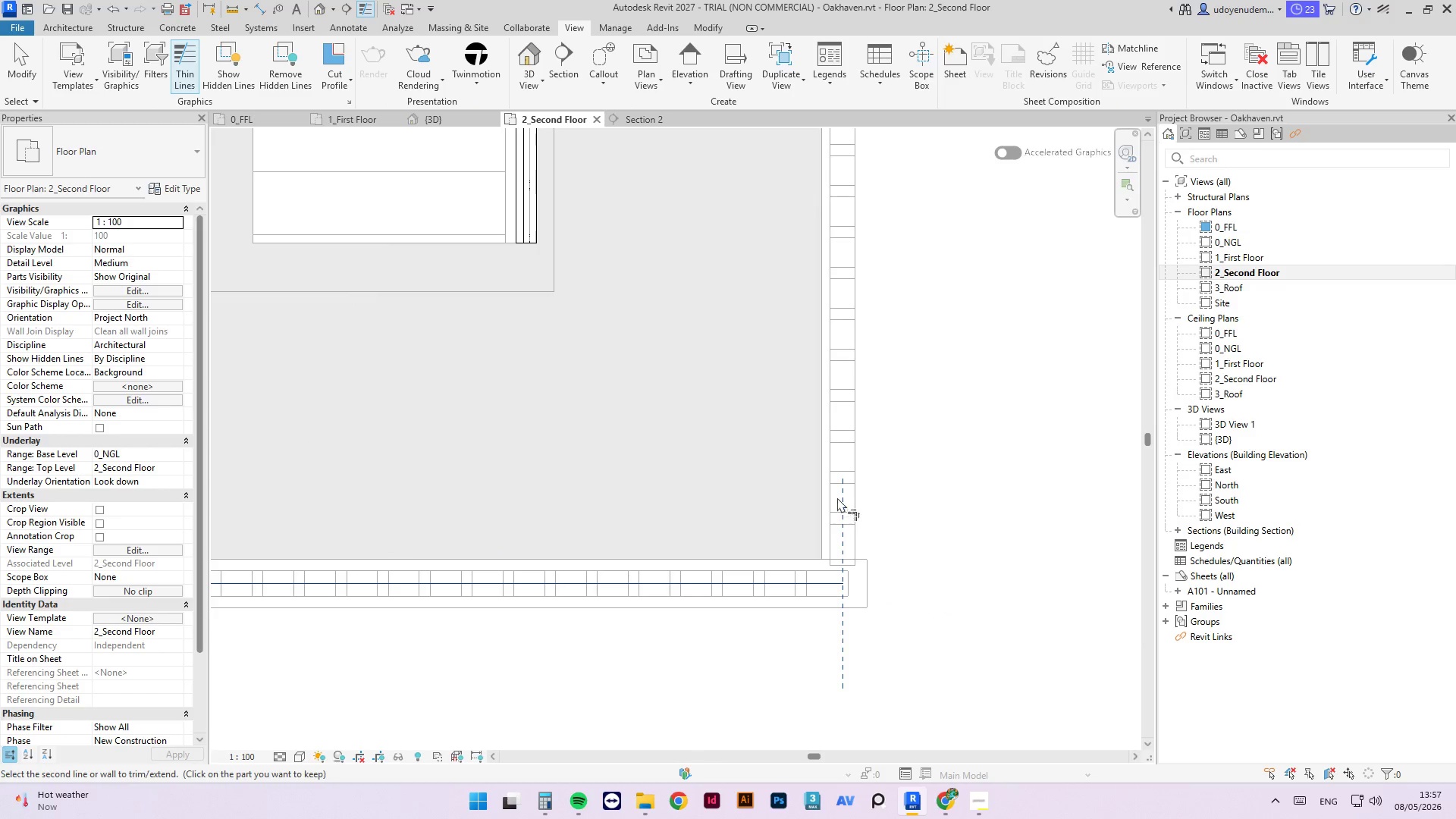 
key(Escape)
 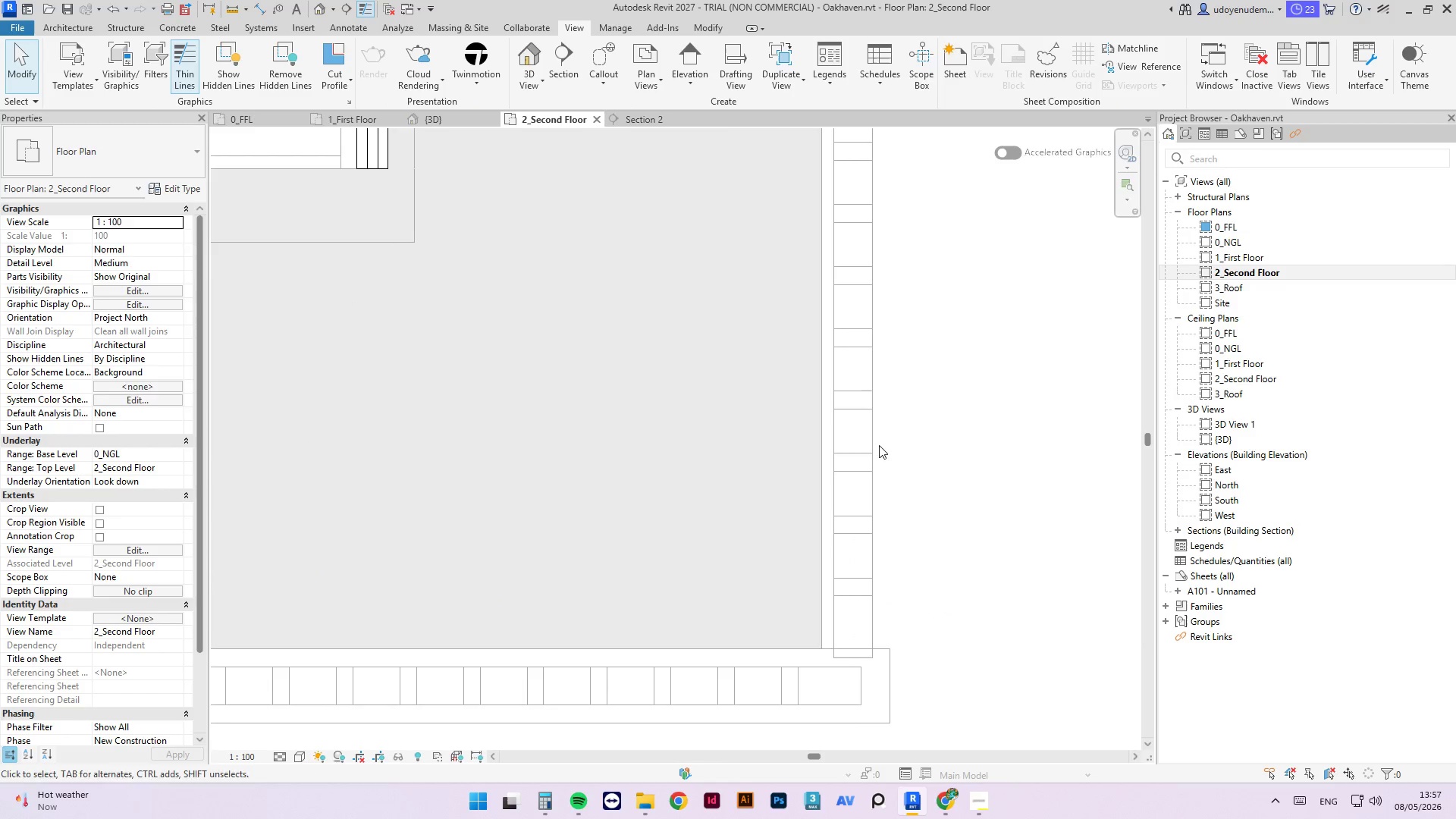 
key(Escape)
 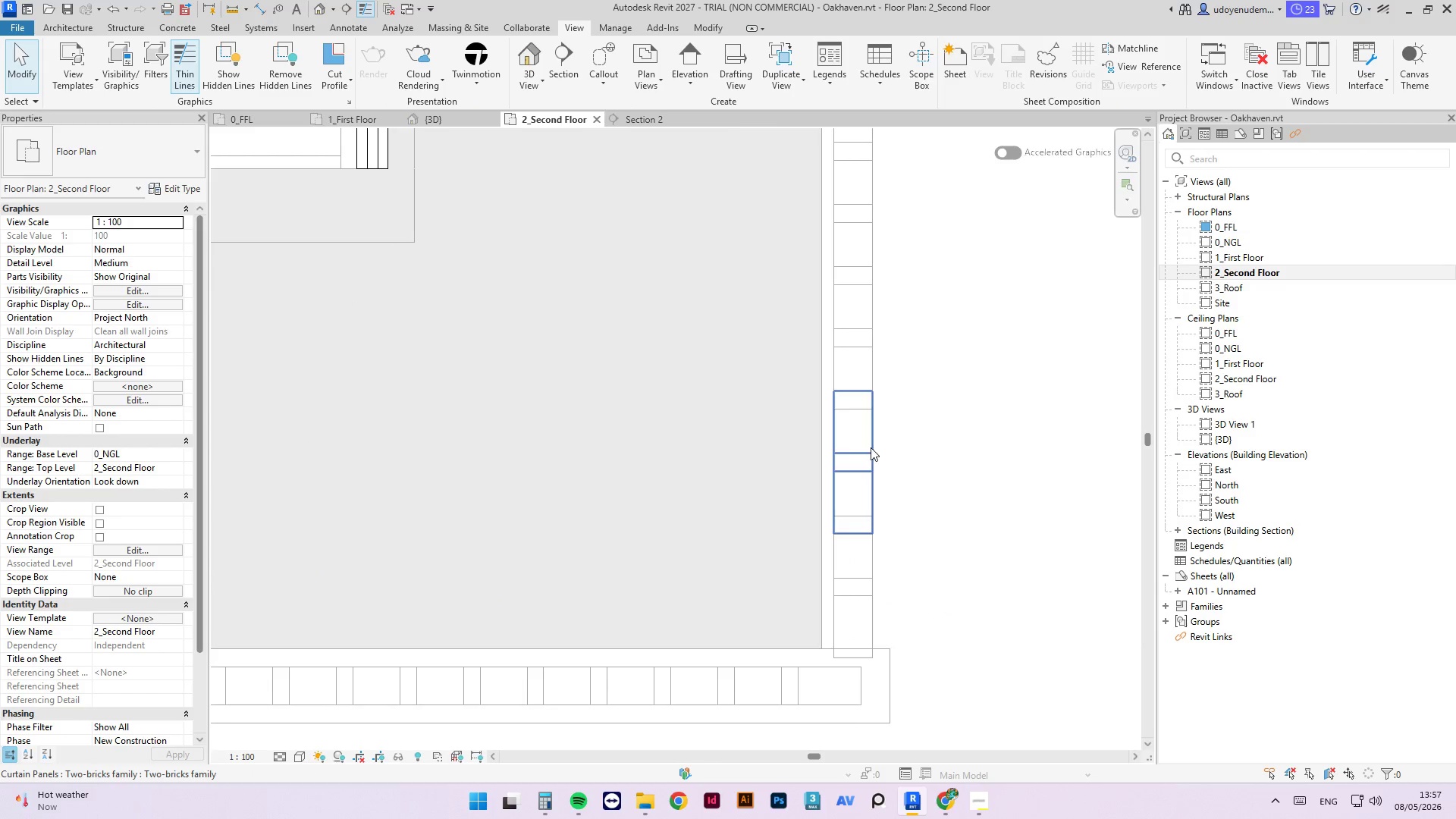 
scroll: coordinate [814, 391], scroll_direction: up, amount: 3.0
 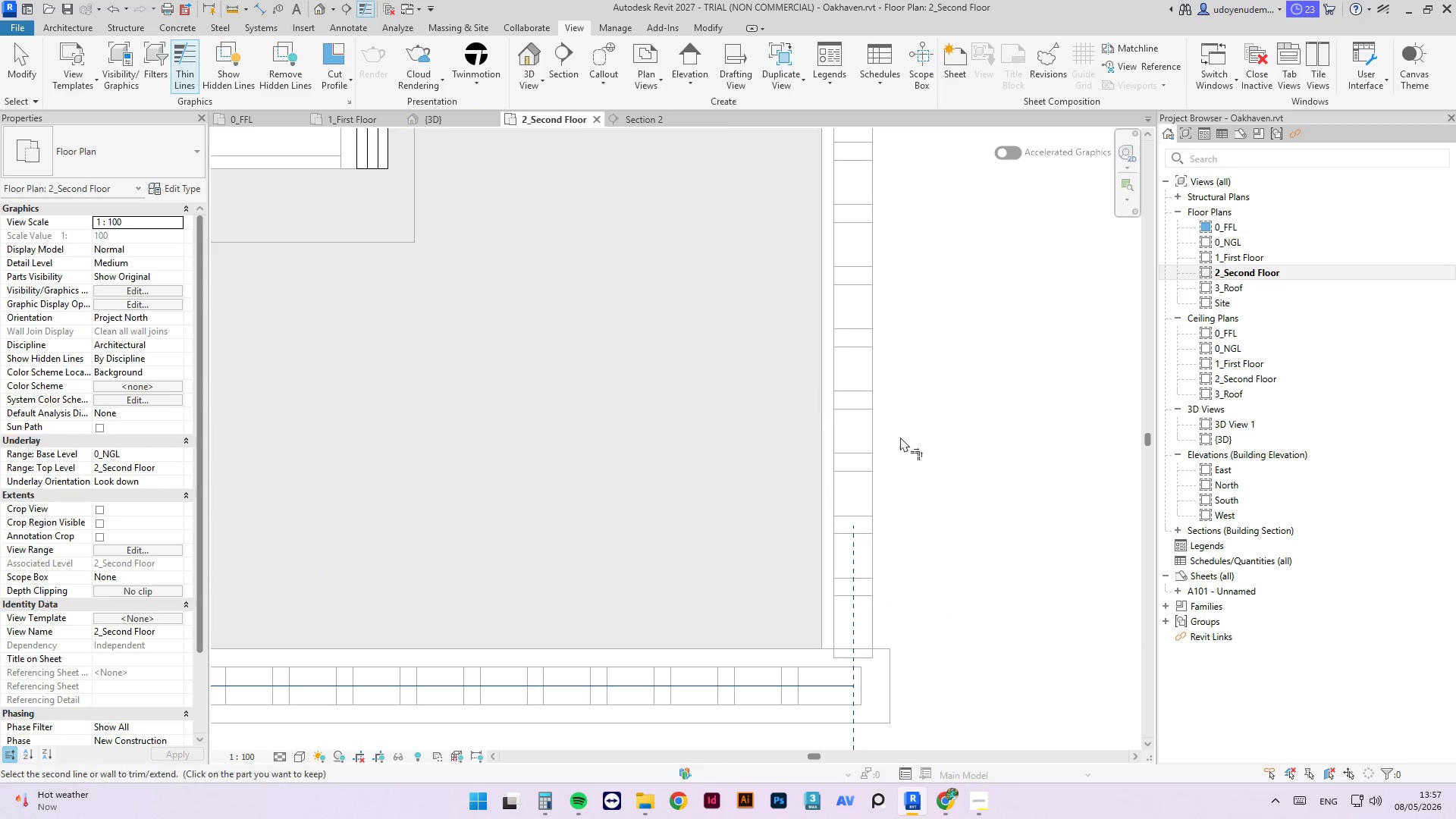 
left_click([871, 447])
 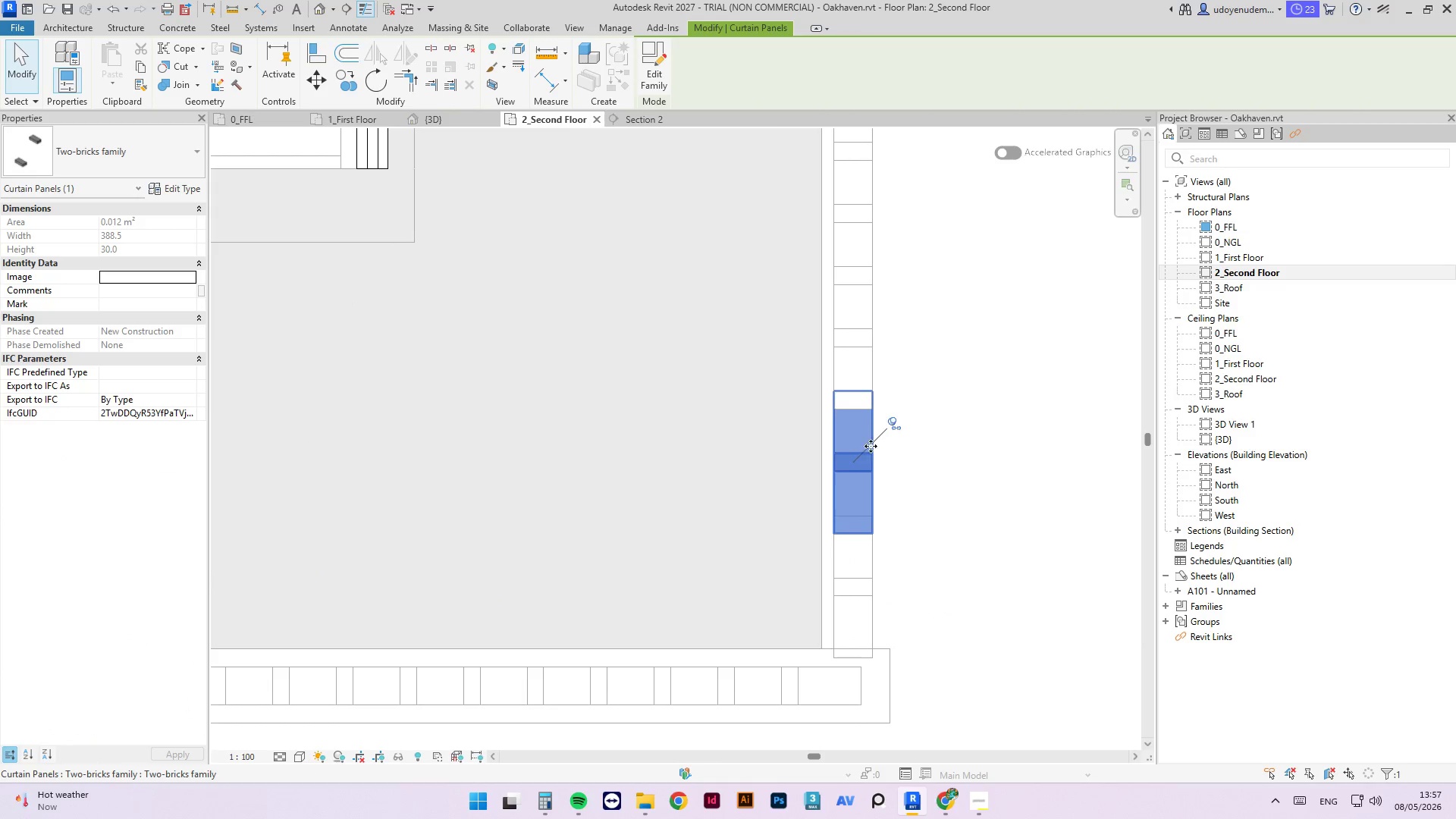 
key(Escape)
type(tr)
 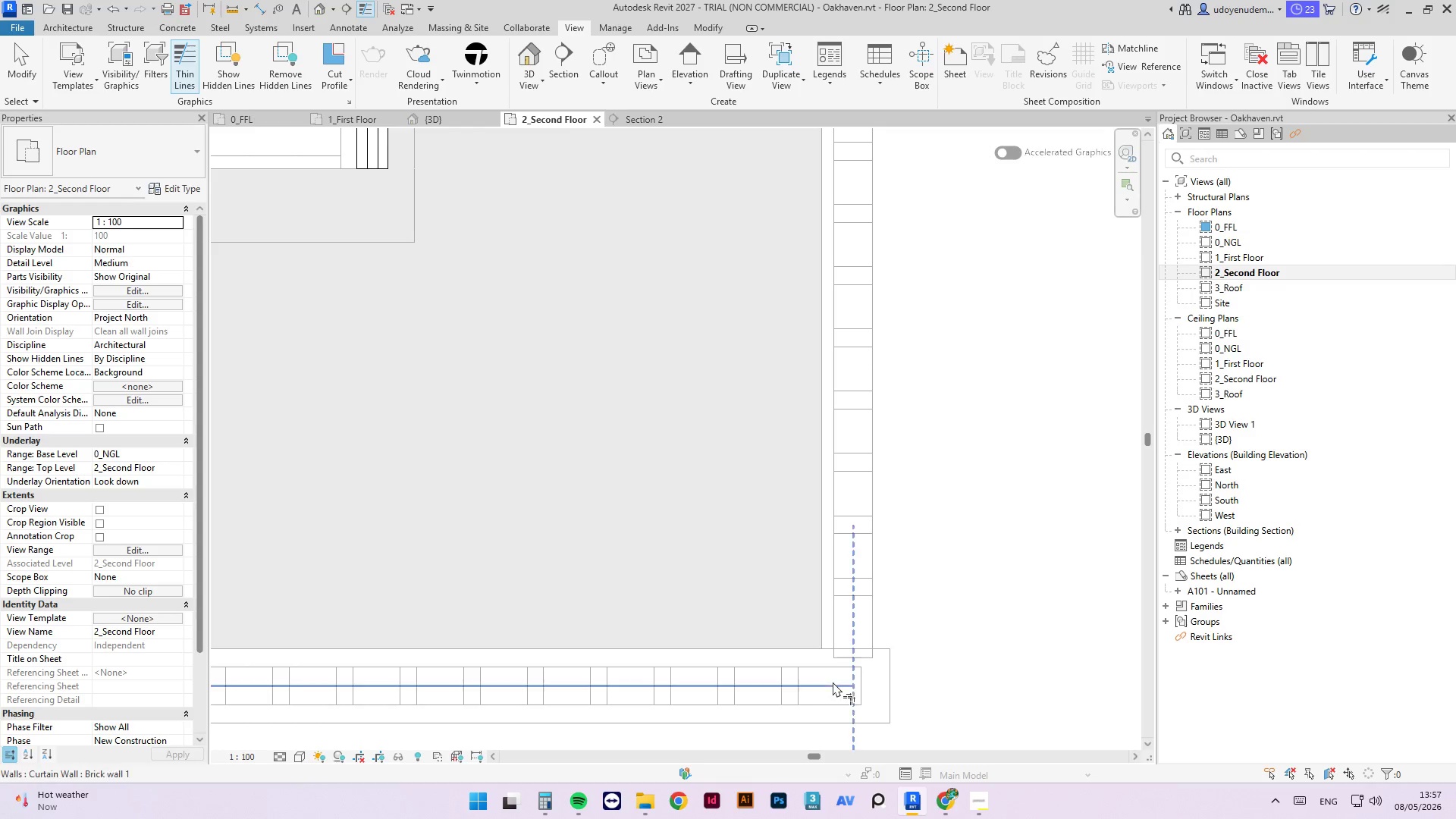 
left_click([850, 682])
 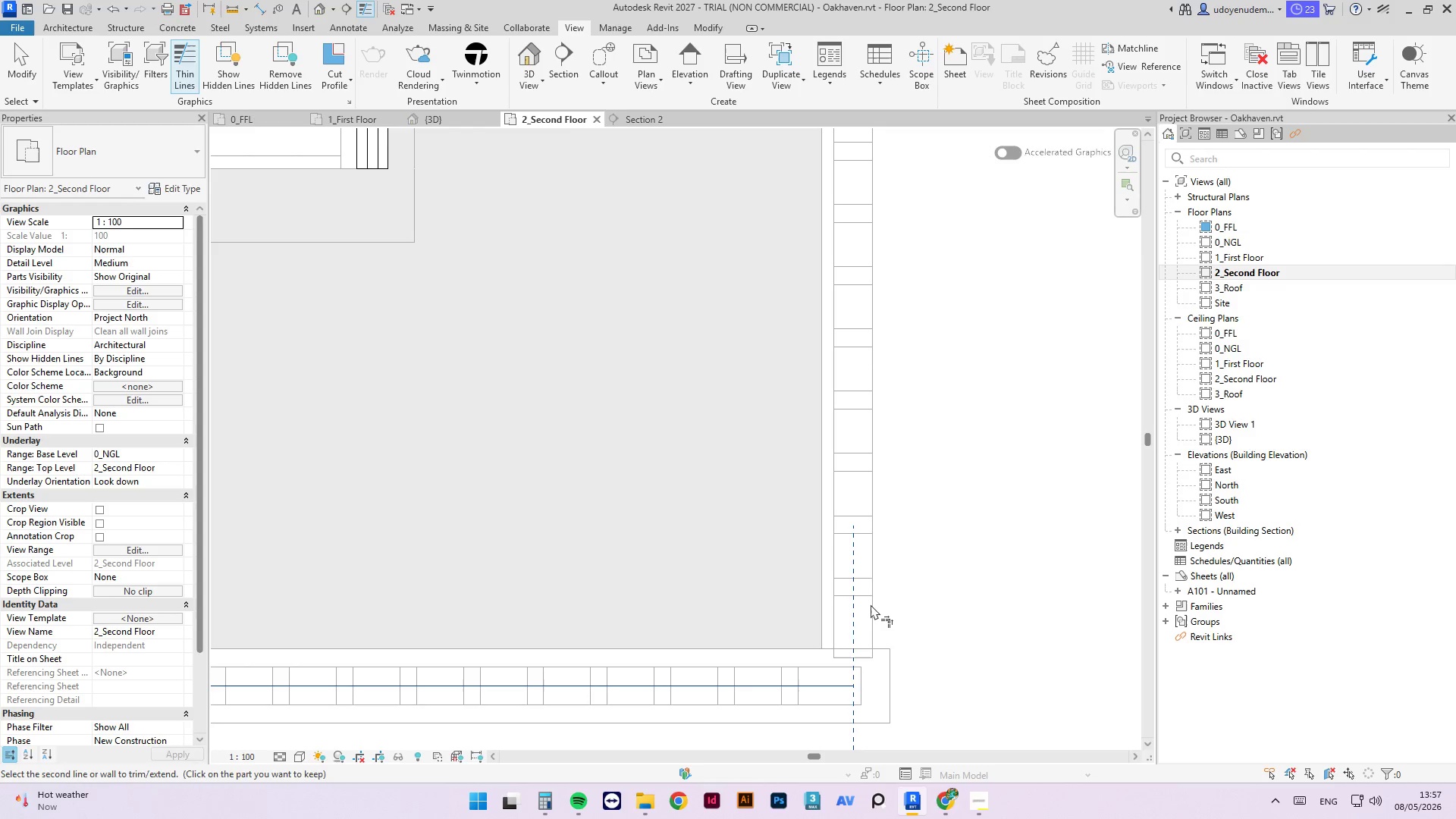 
left_click([872, 586])
 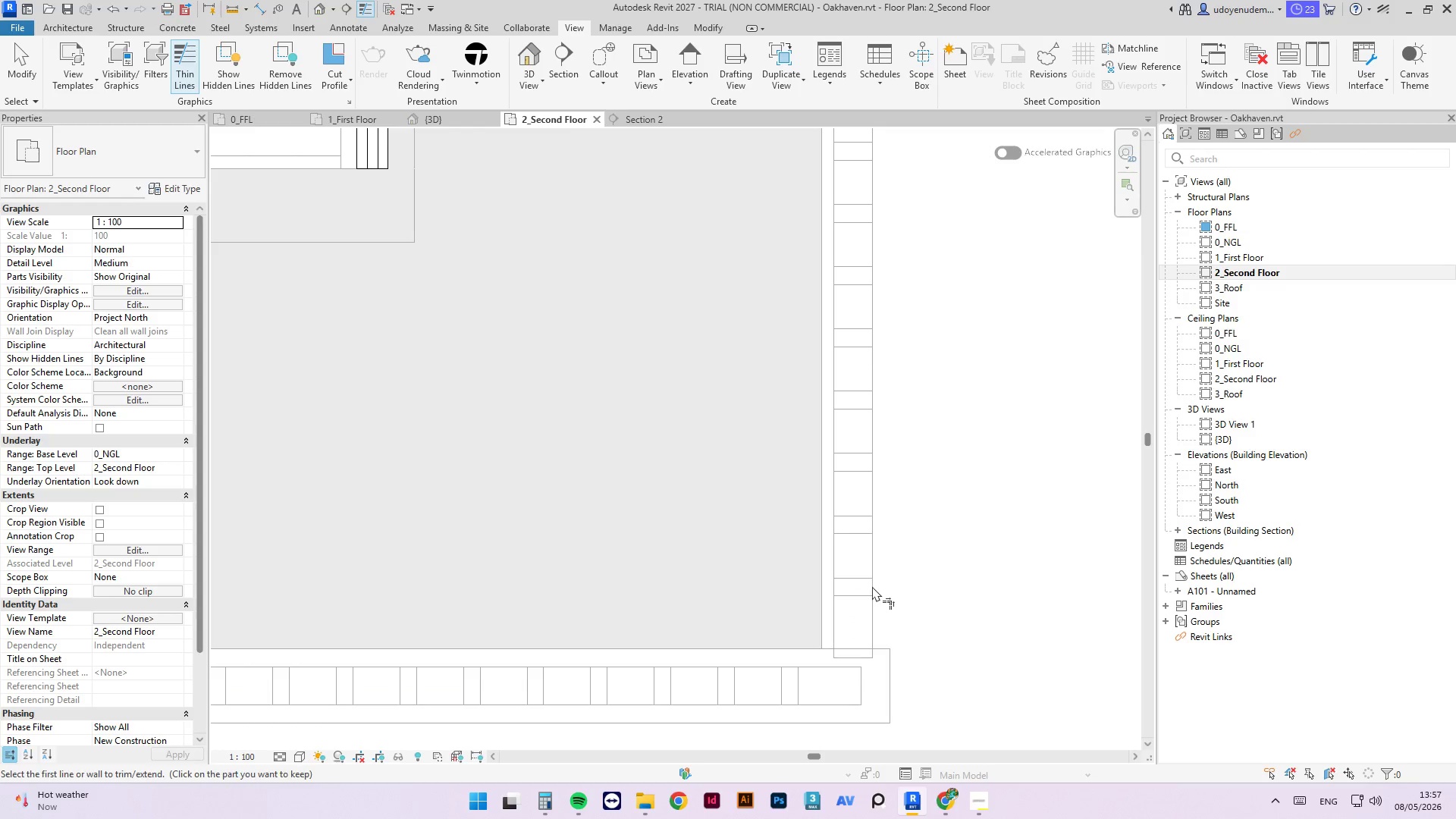 
key(Escape)
 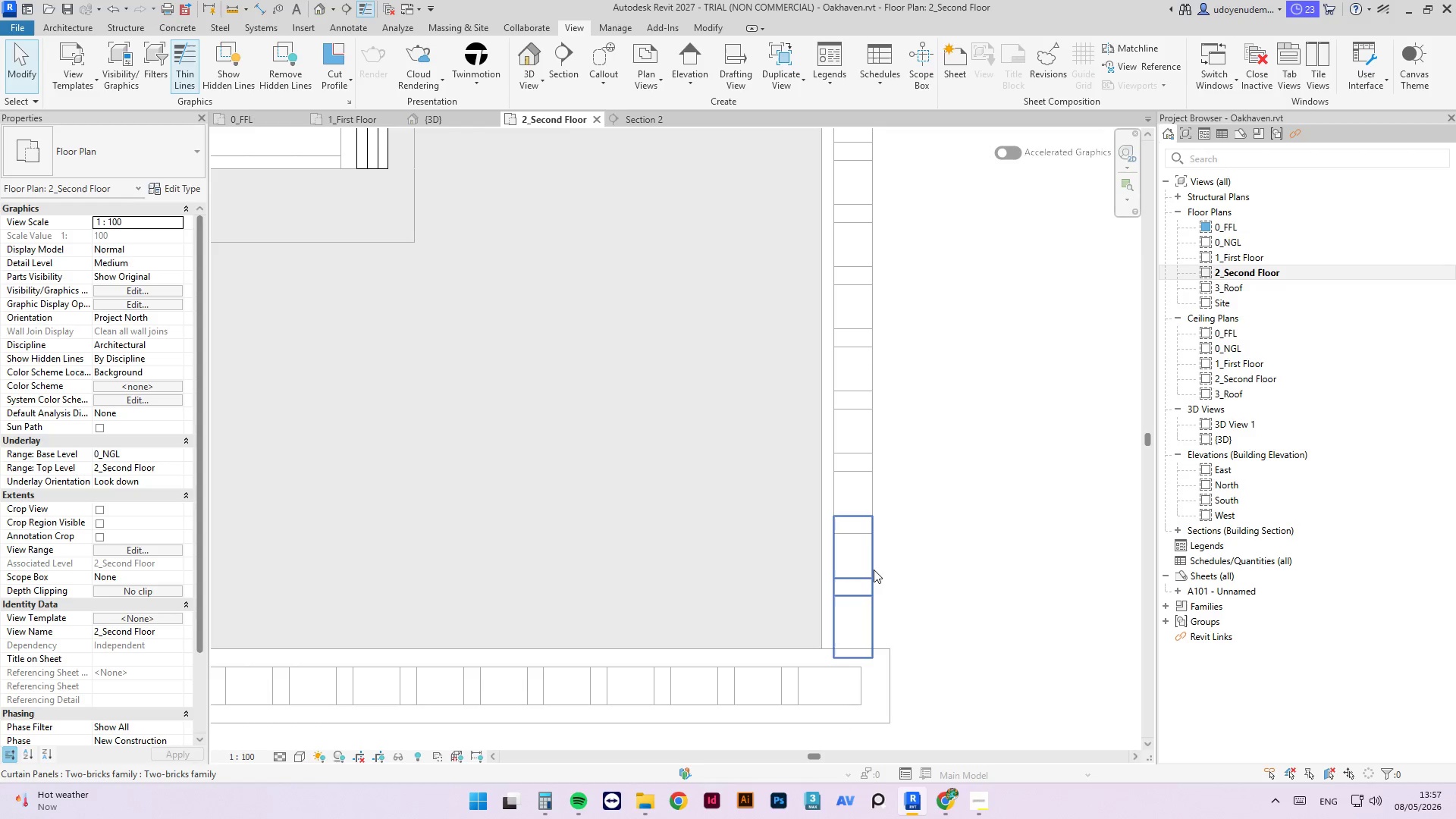 
key(Escape)
 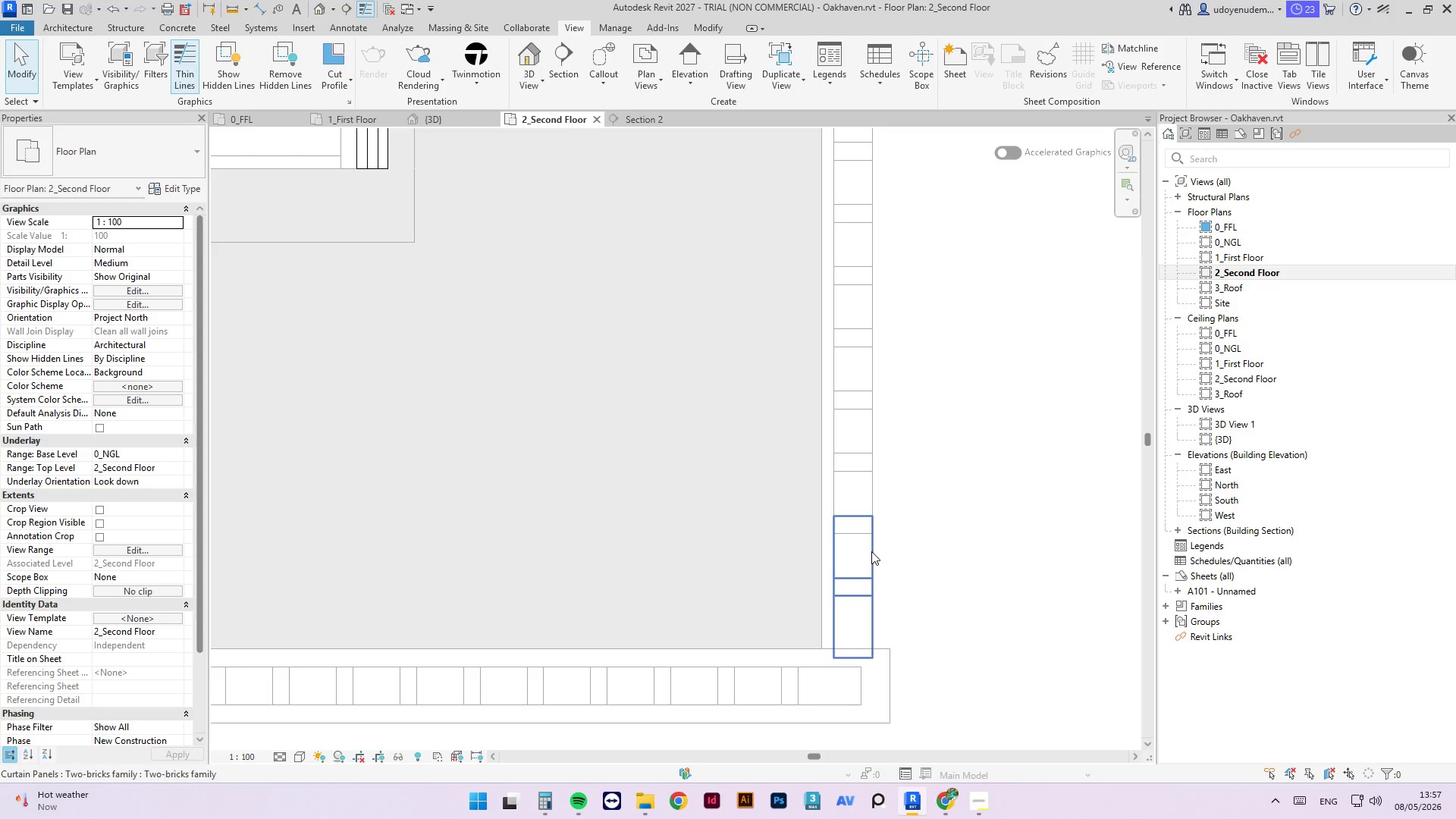 
left_click([871, 551])
 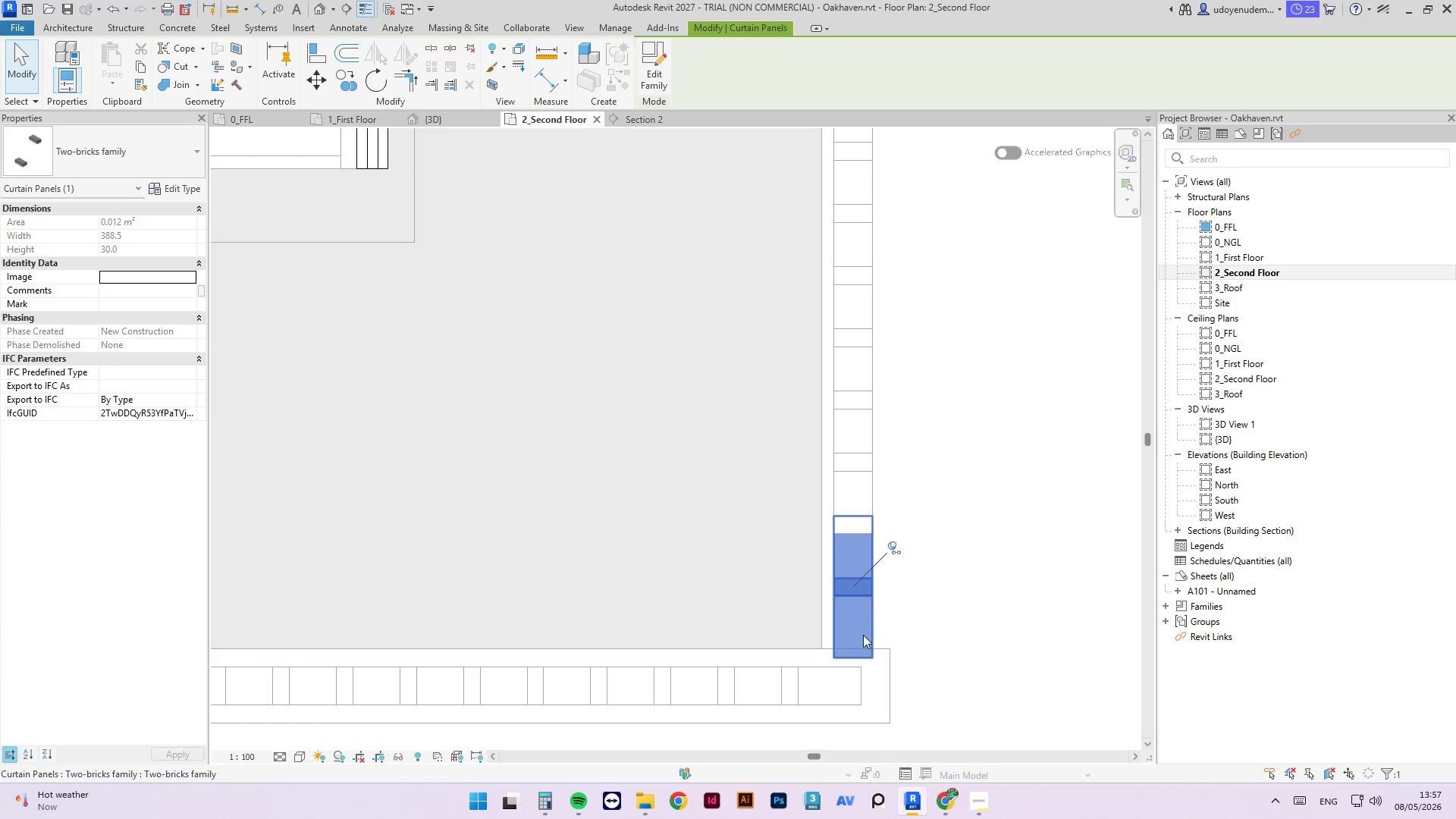 
key(Escape)
 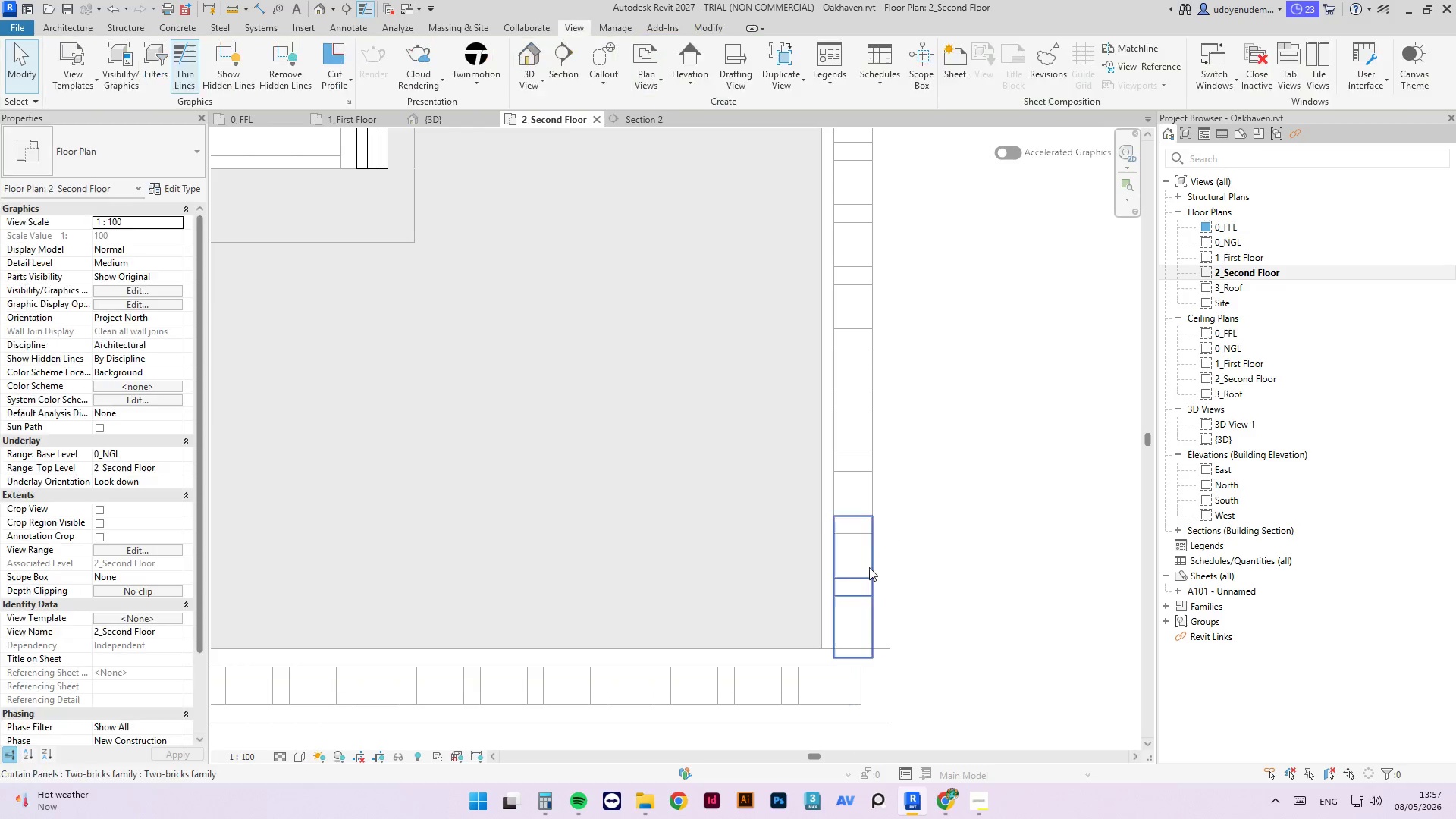 
key(Escape)
 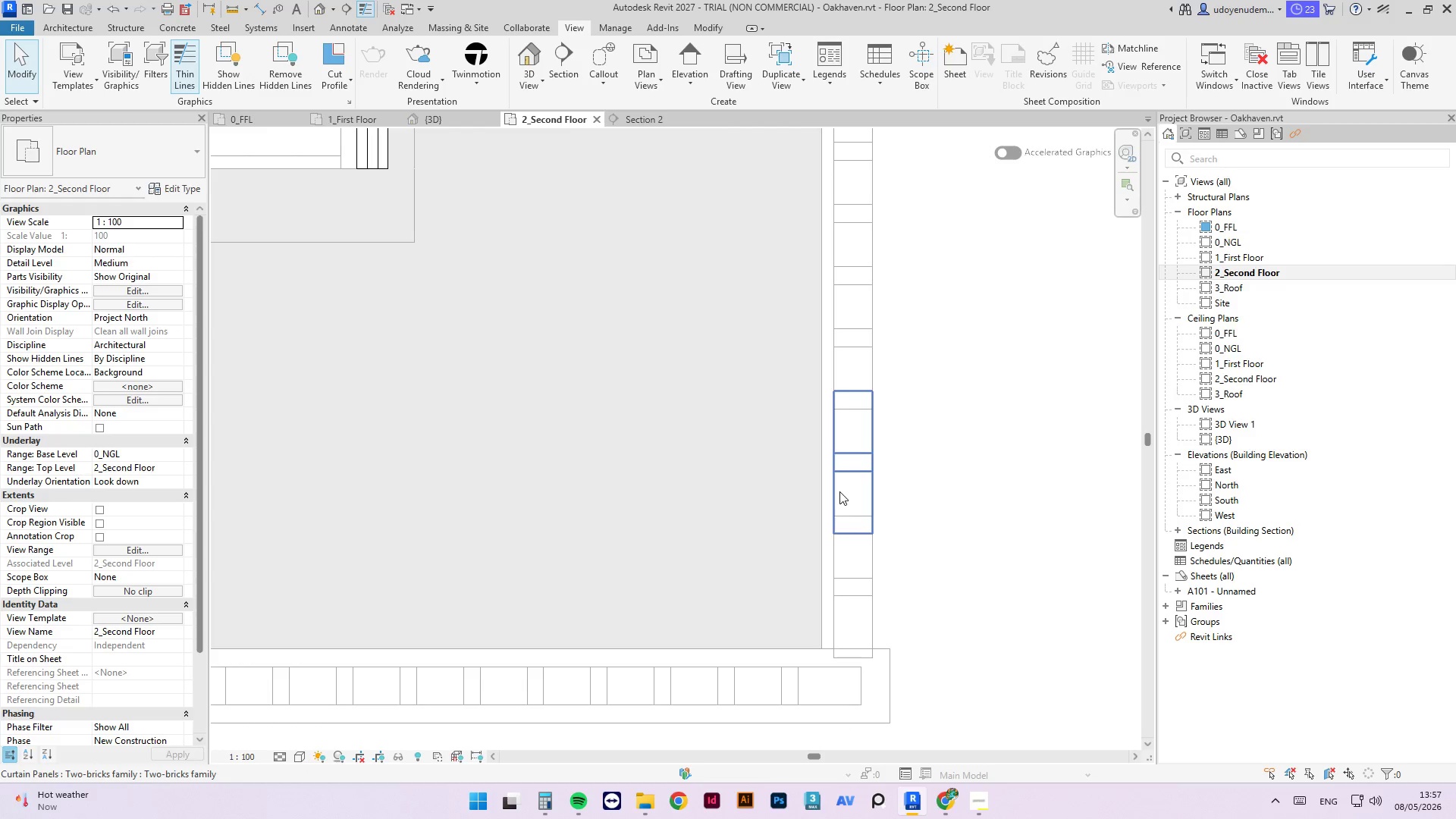 
key(Tab)
 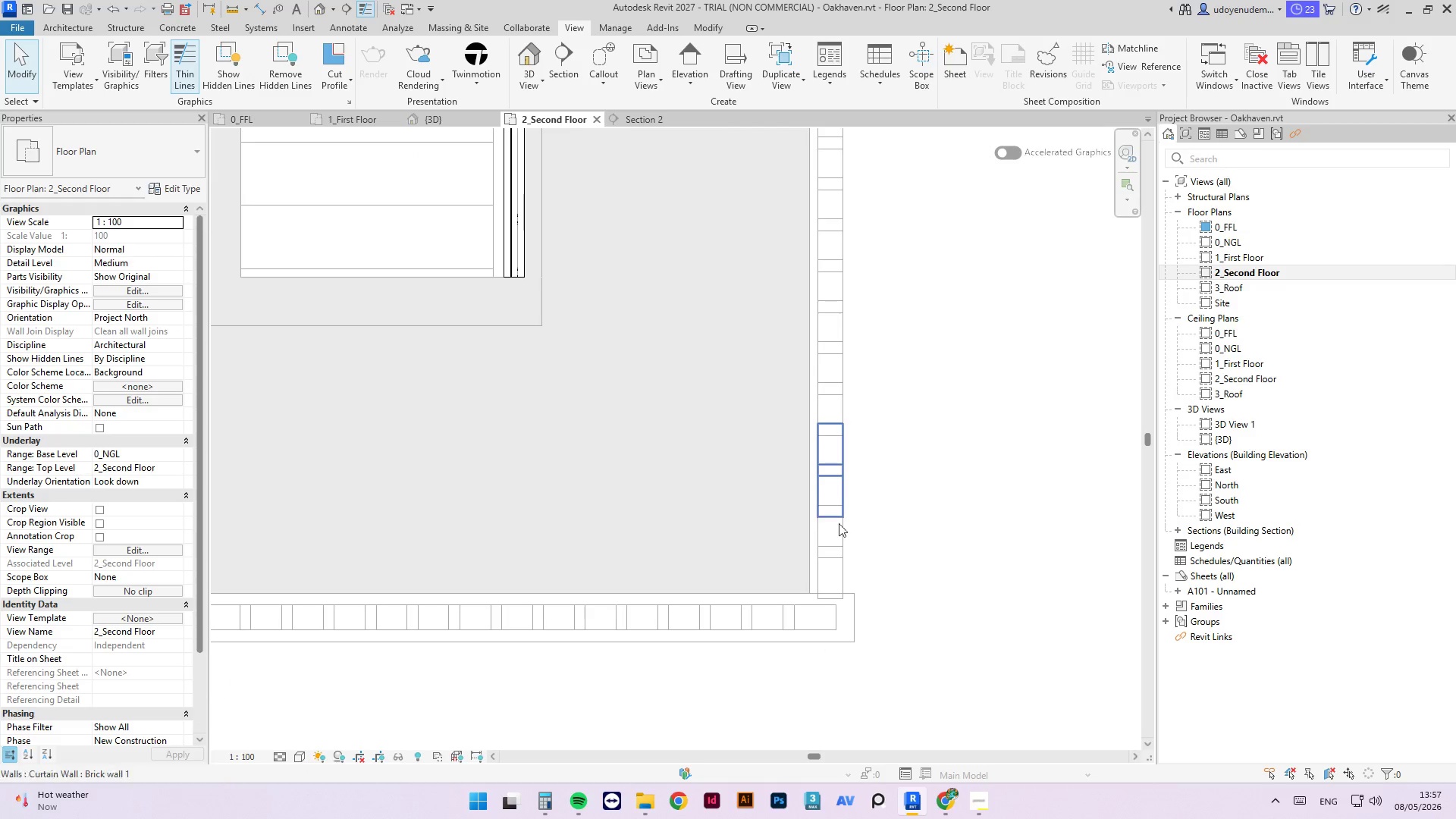 
scroll: coordinate [792, 486], scroll_direction: down, amount: 3.0
 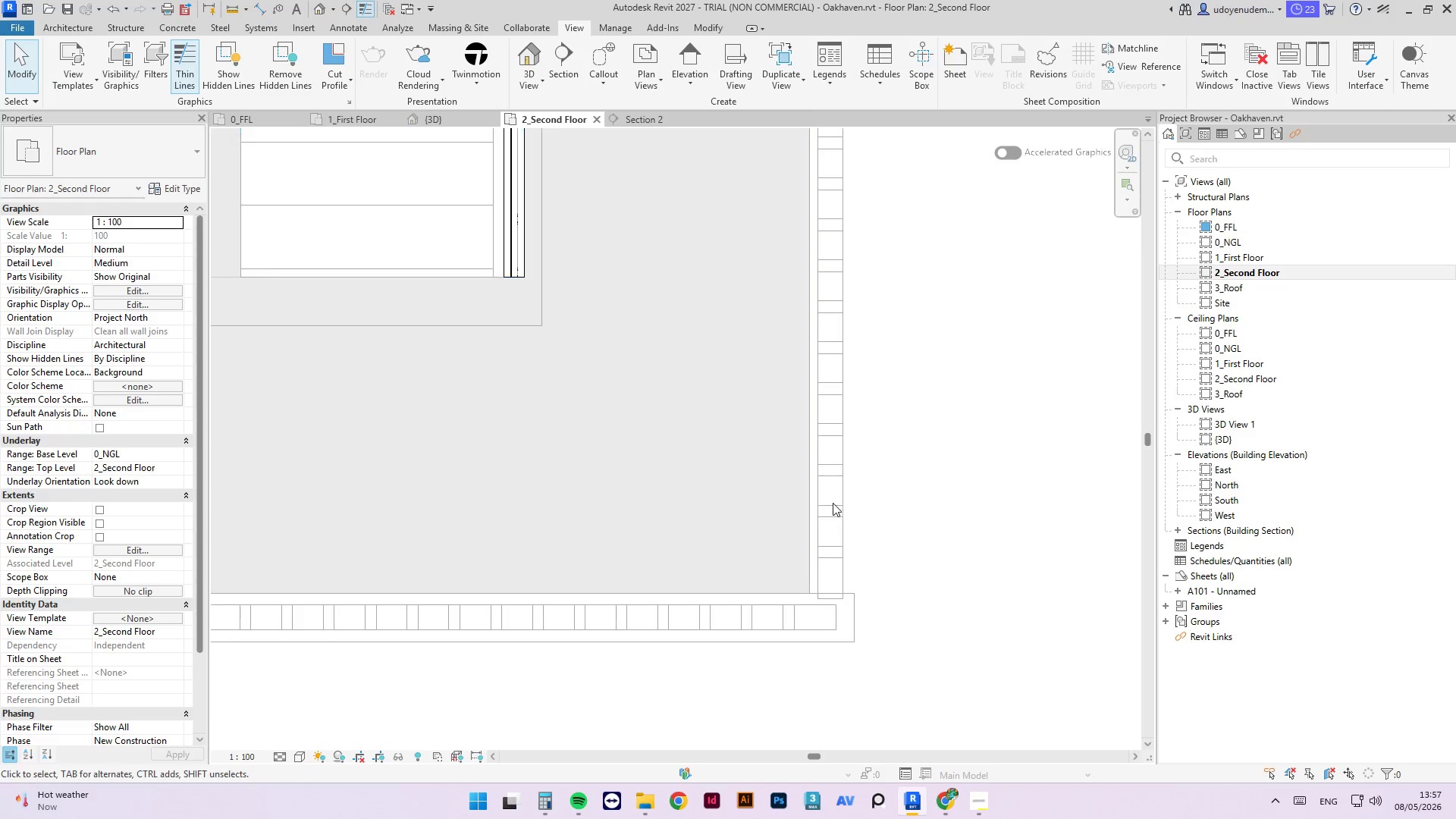 
key(Tab)
 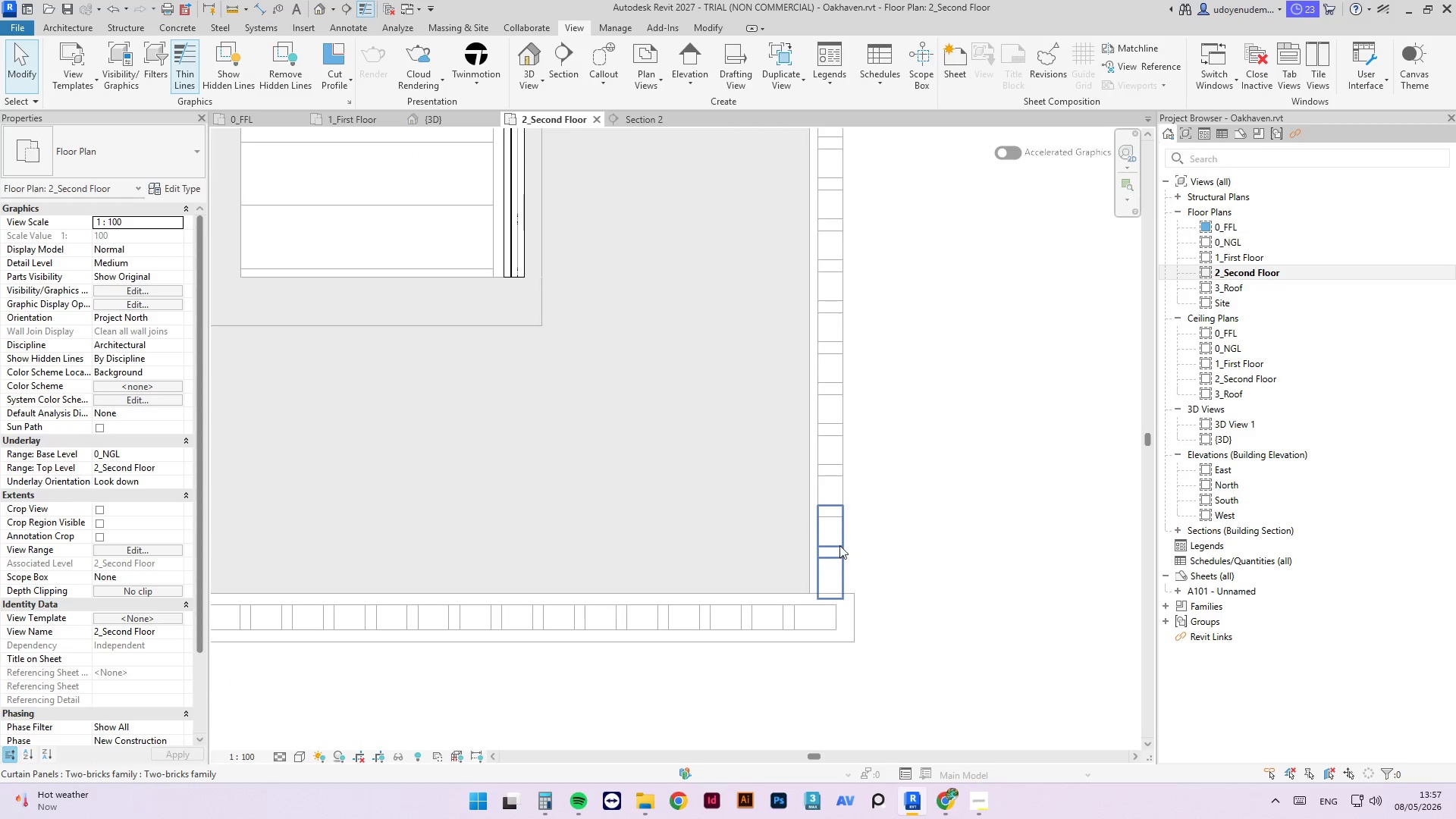 
left_click([841, 544])
 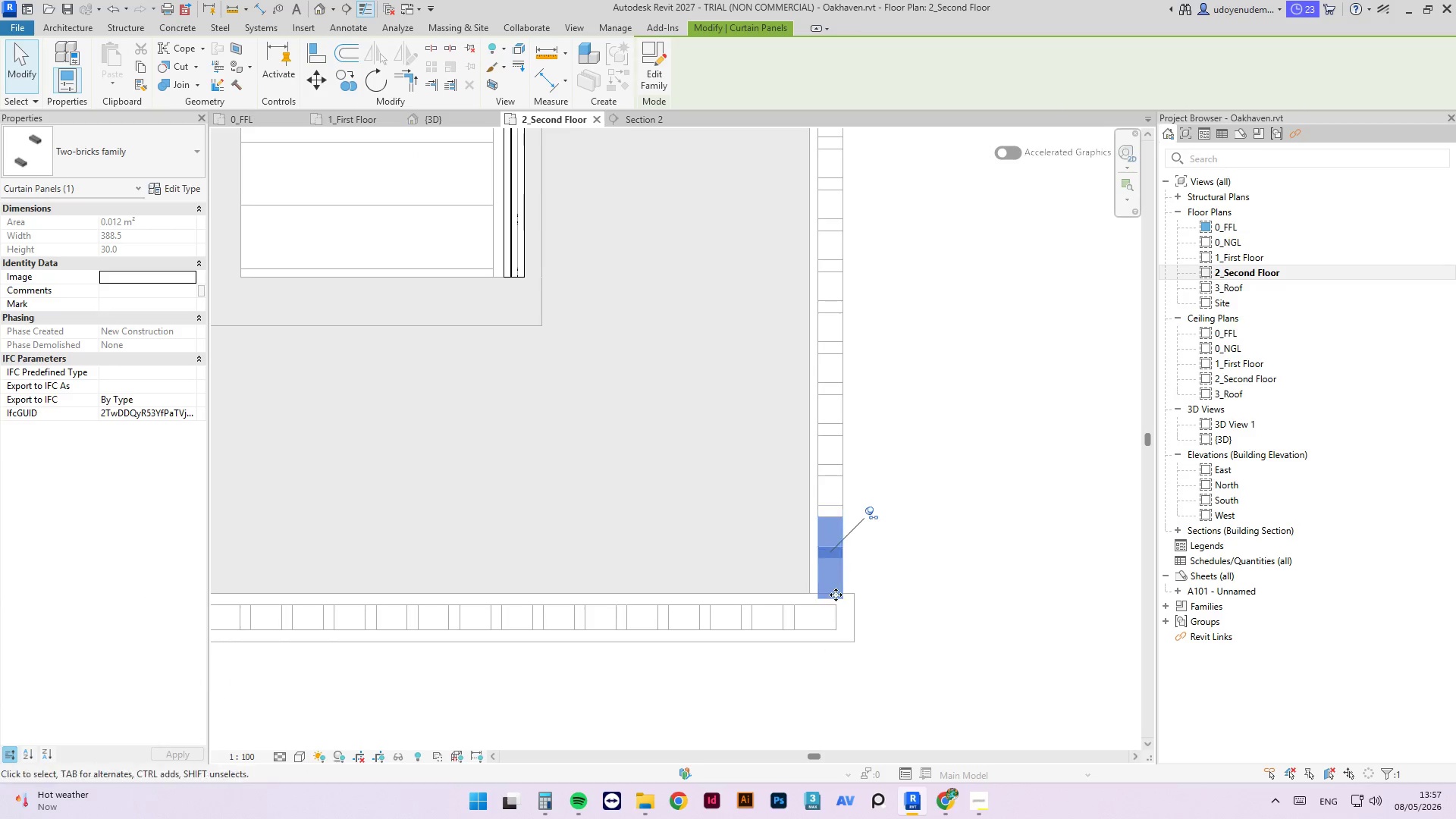 
key(Escape)
 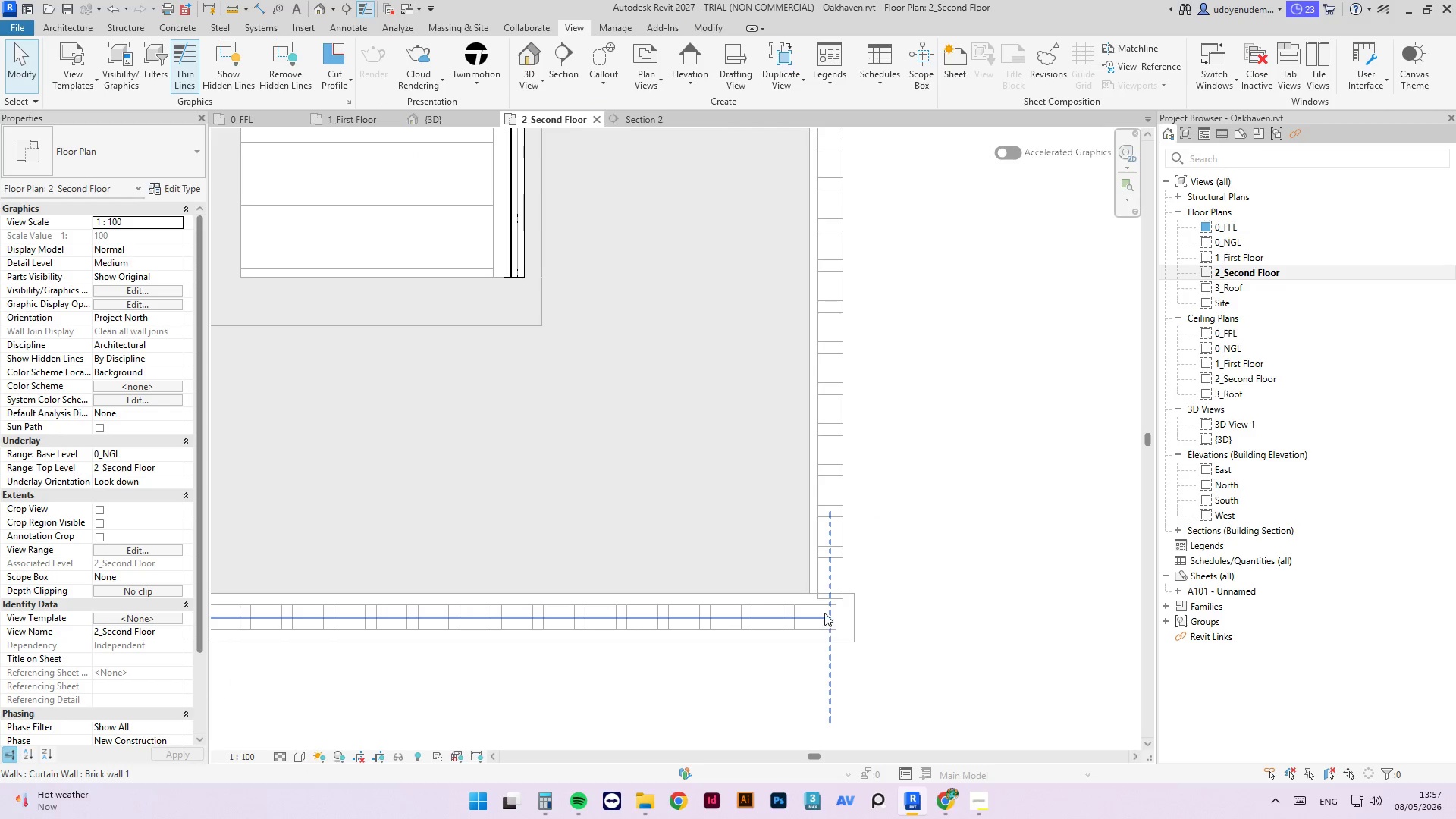 
left_click([824, 612])
 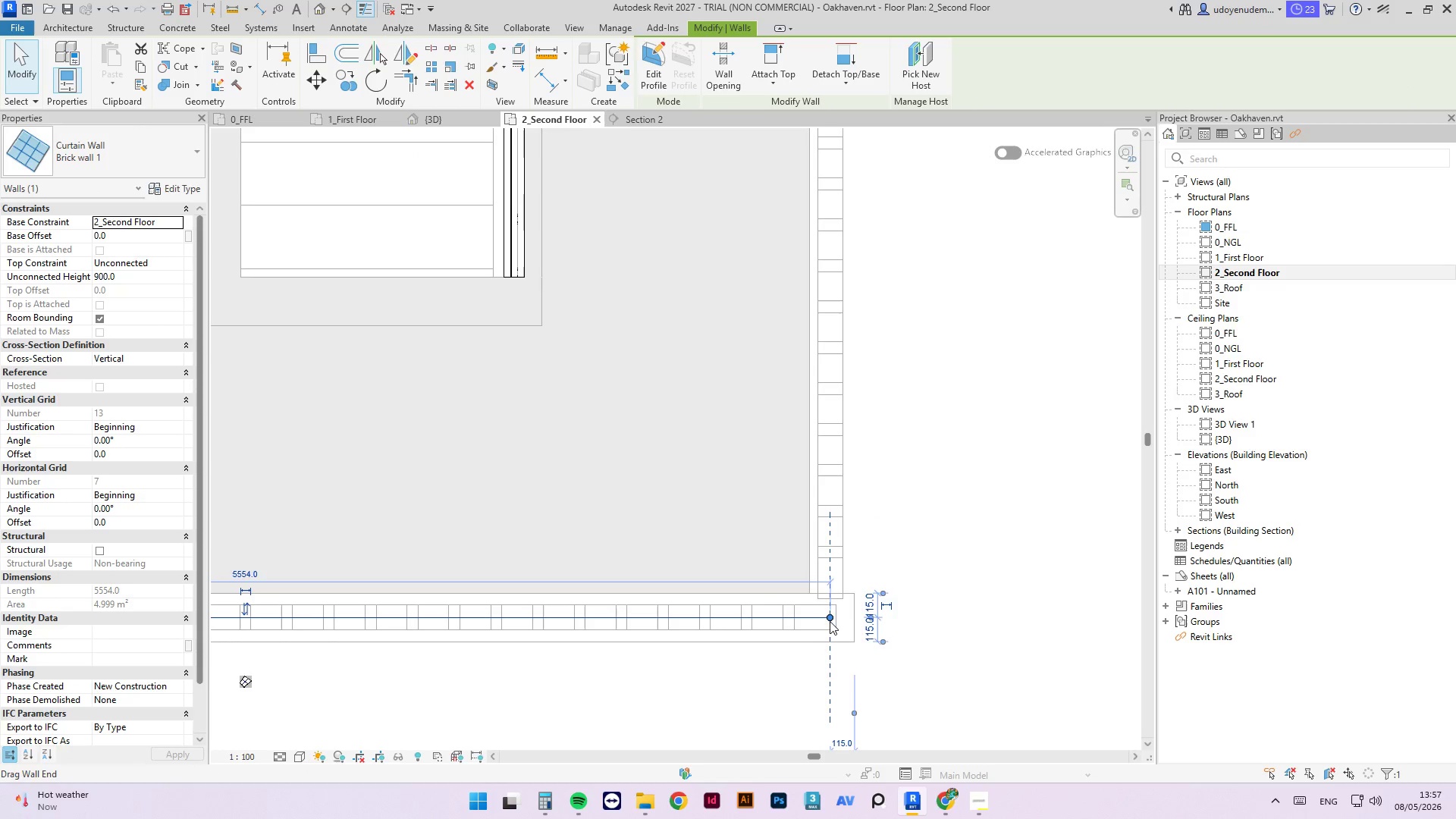 
left_click_drag(start_coordinate=[830, 621], to_coordinate=[830, 615])
 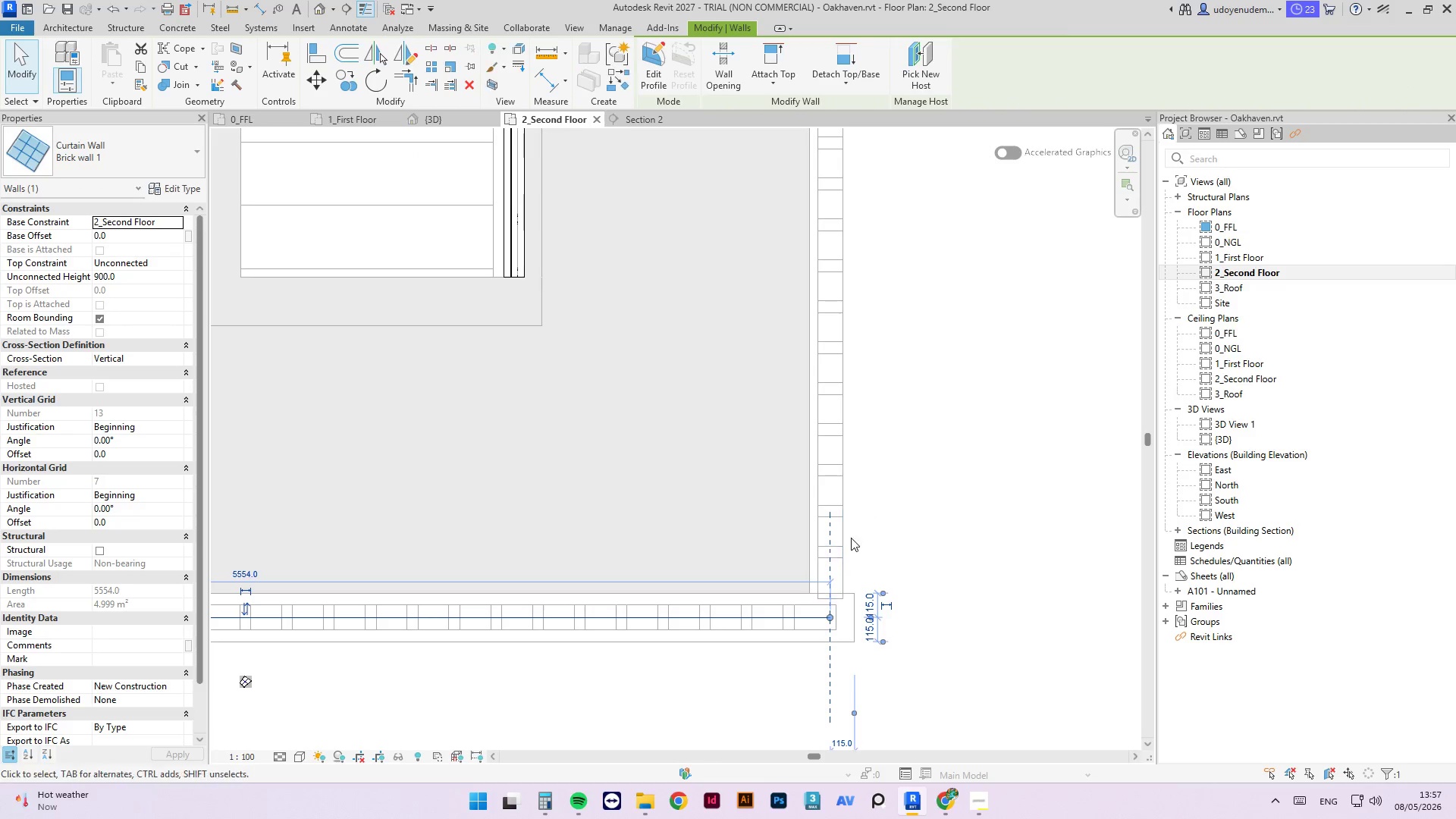 
key(Escape)
 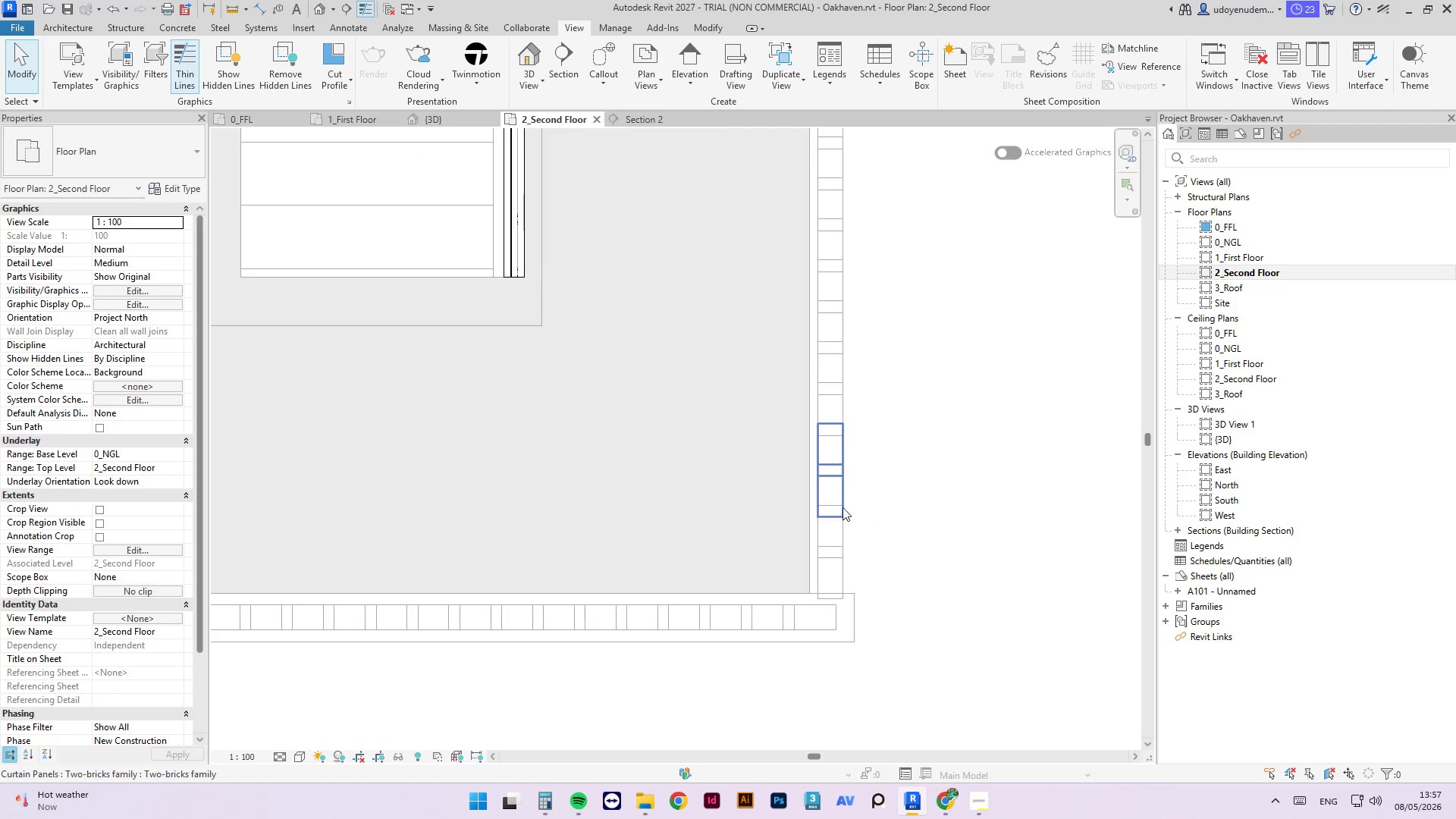 
left_click_drag(start_coordinate=[843, 507], to_coordinate=[581, 809])
 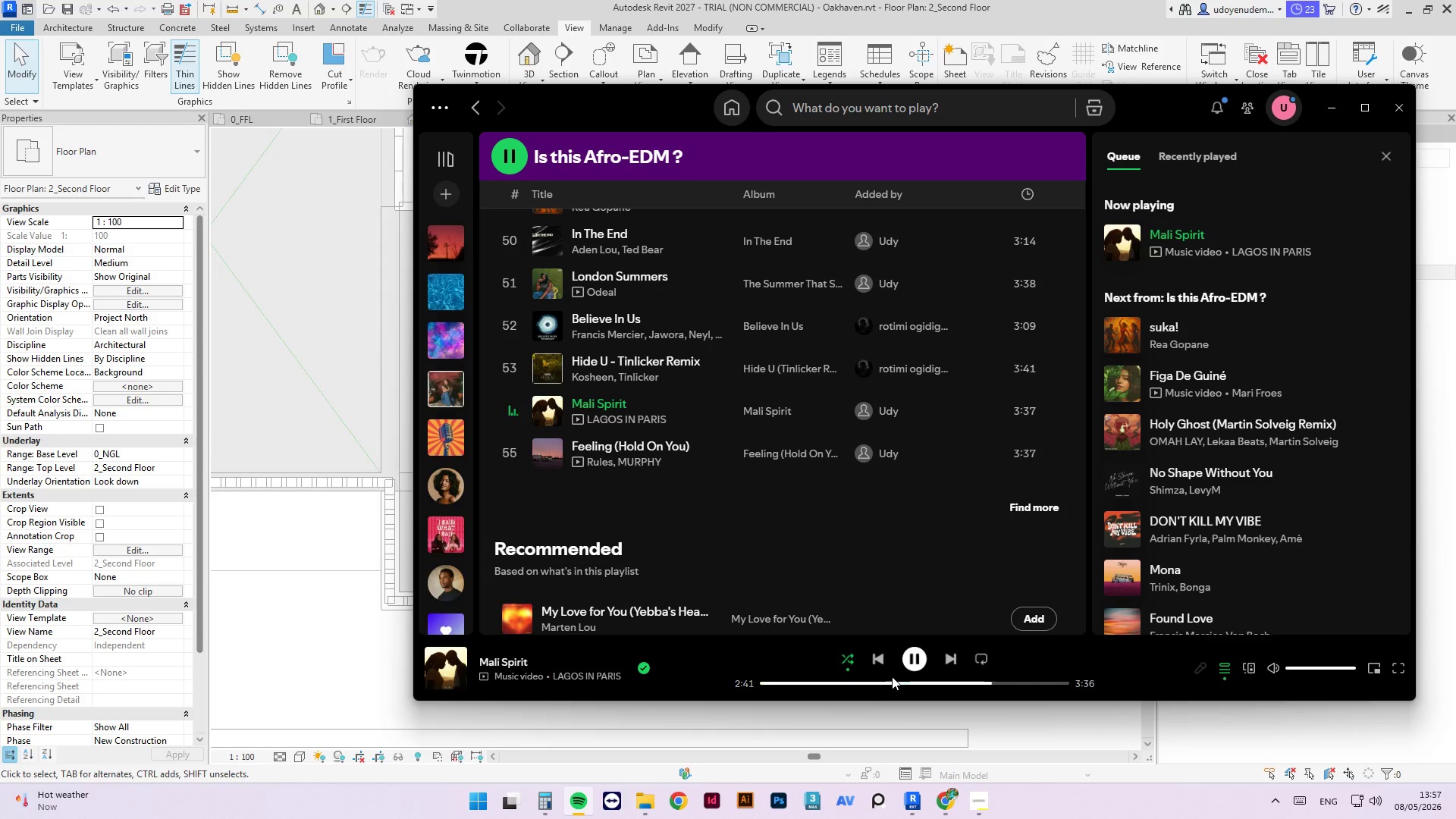 
key(Escape)
 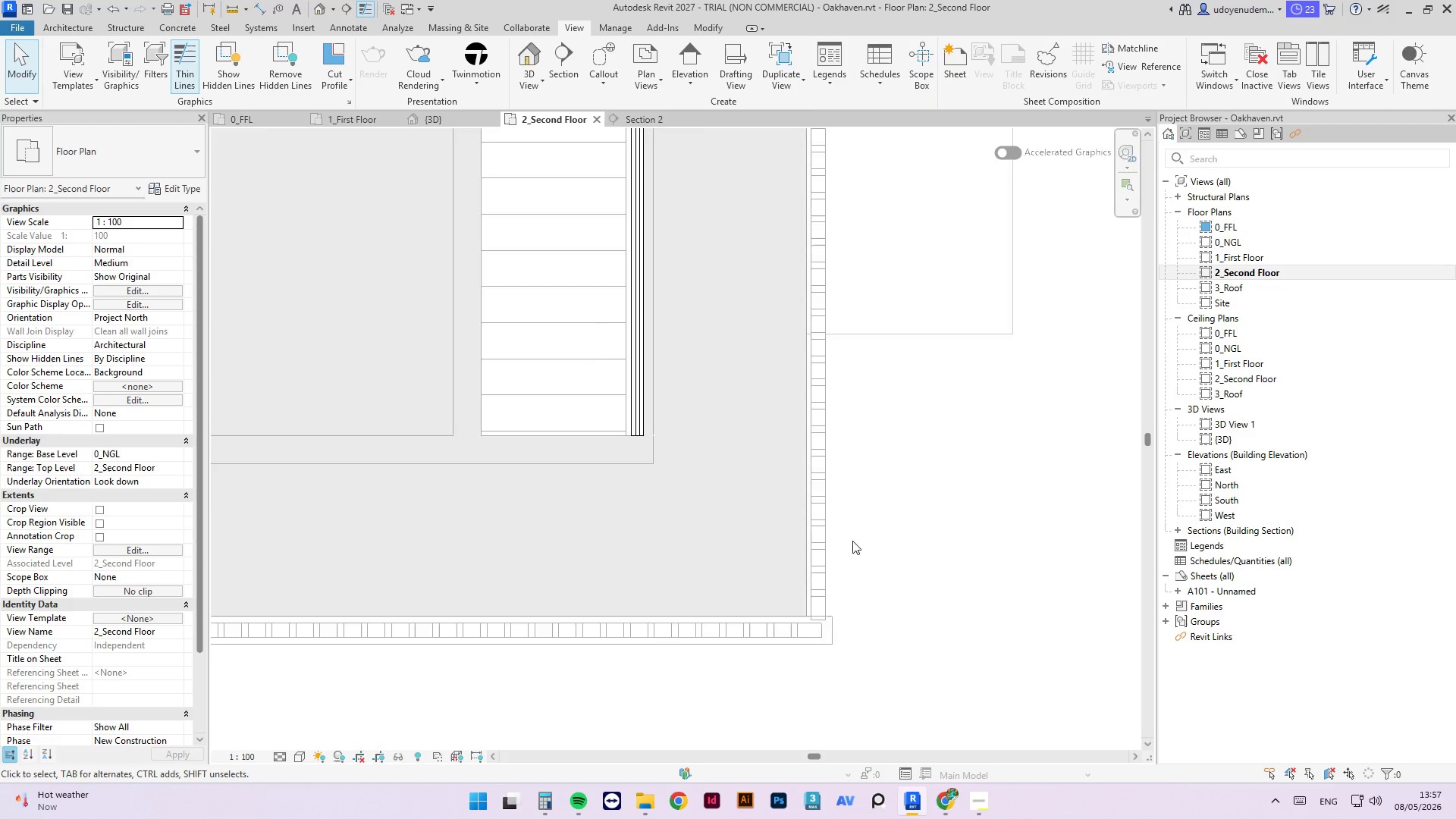 
scroll: coordinate [846, 564], scroll_direction: down, amount: 7.0
 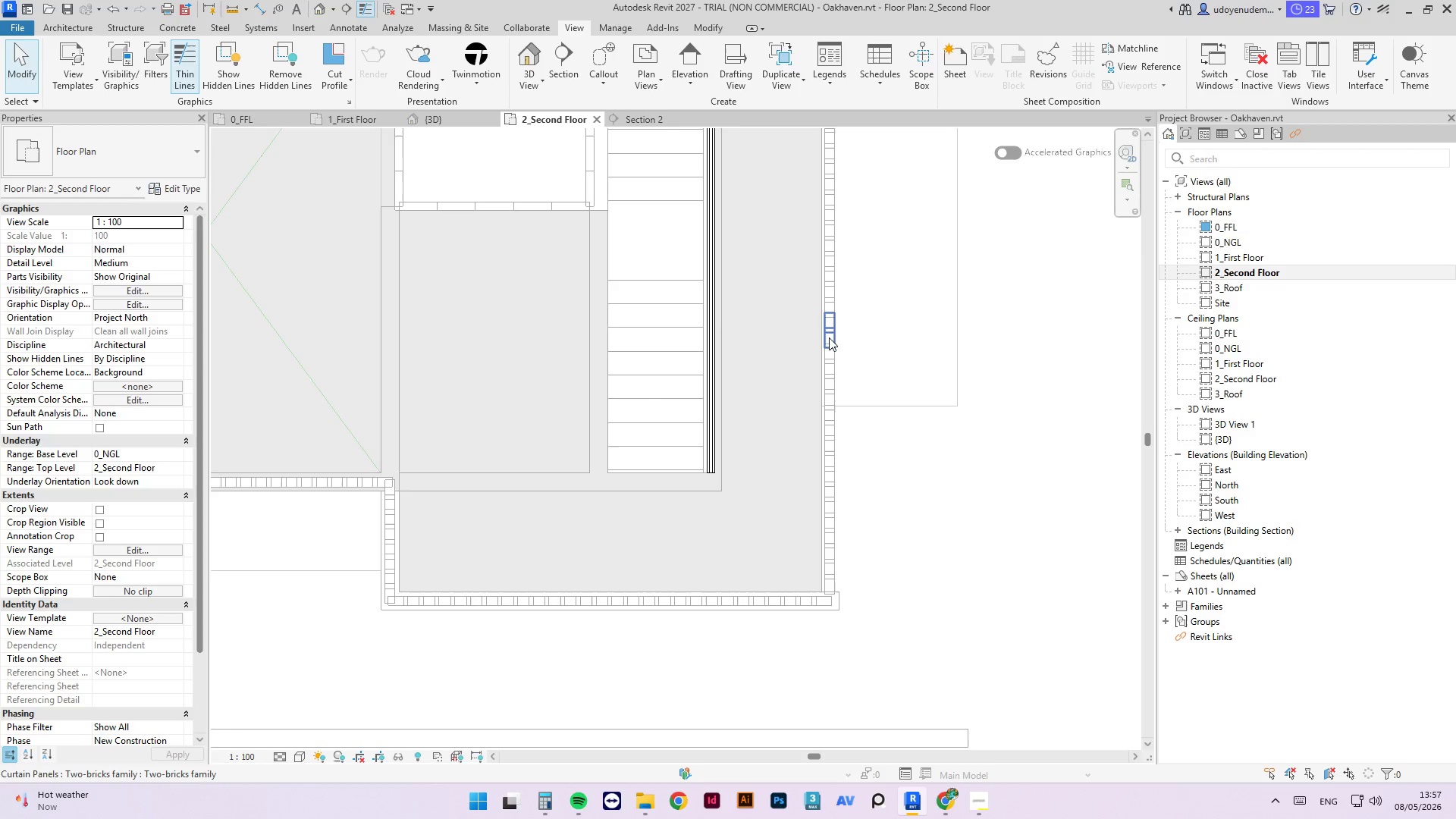 
key(Escape)
 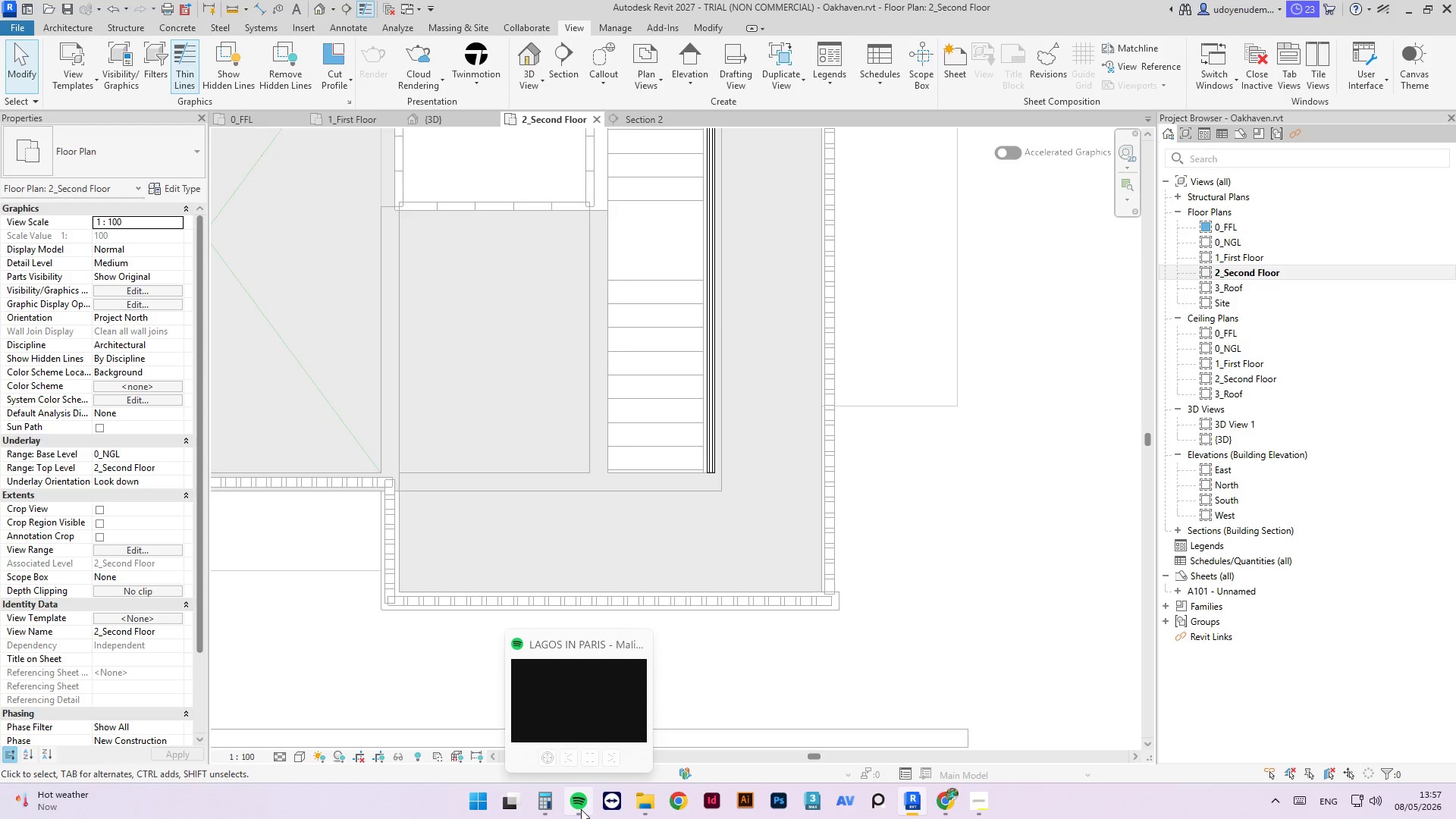 
left_click([581, 809])
 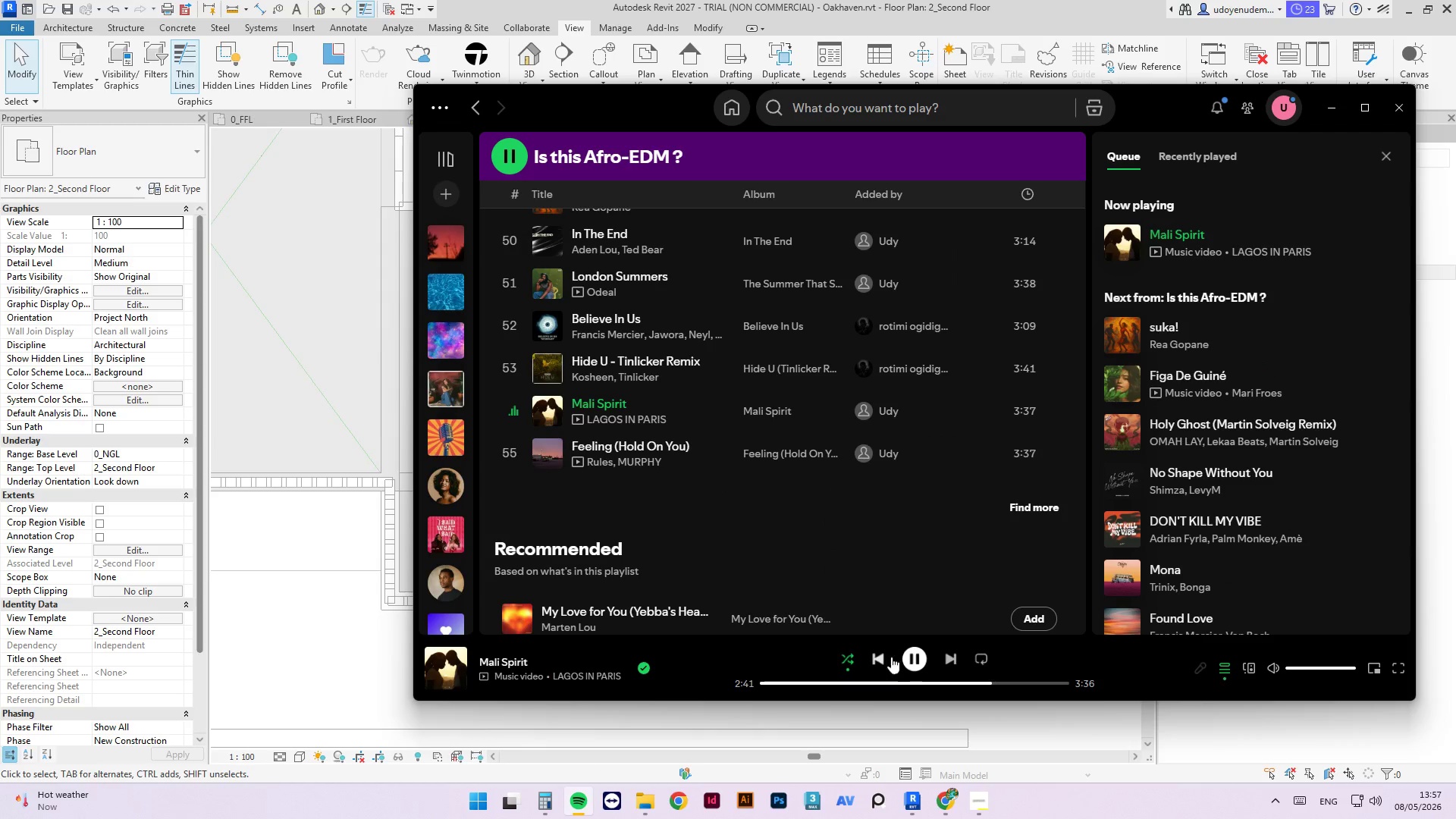 
left_click([883, 655])
 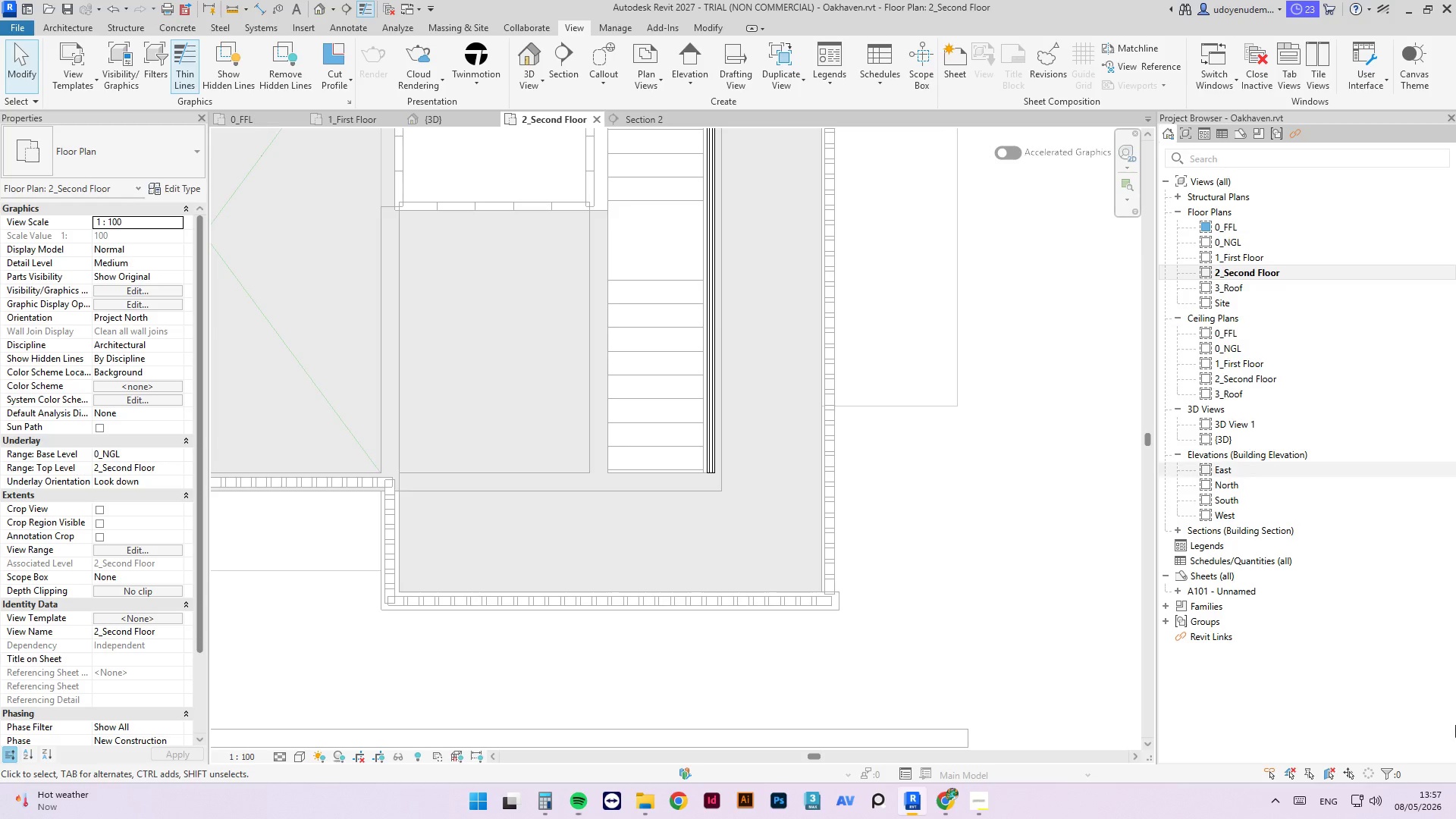 
mouse_move([554, 829])
 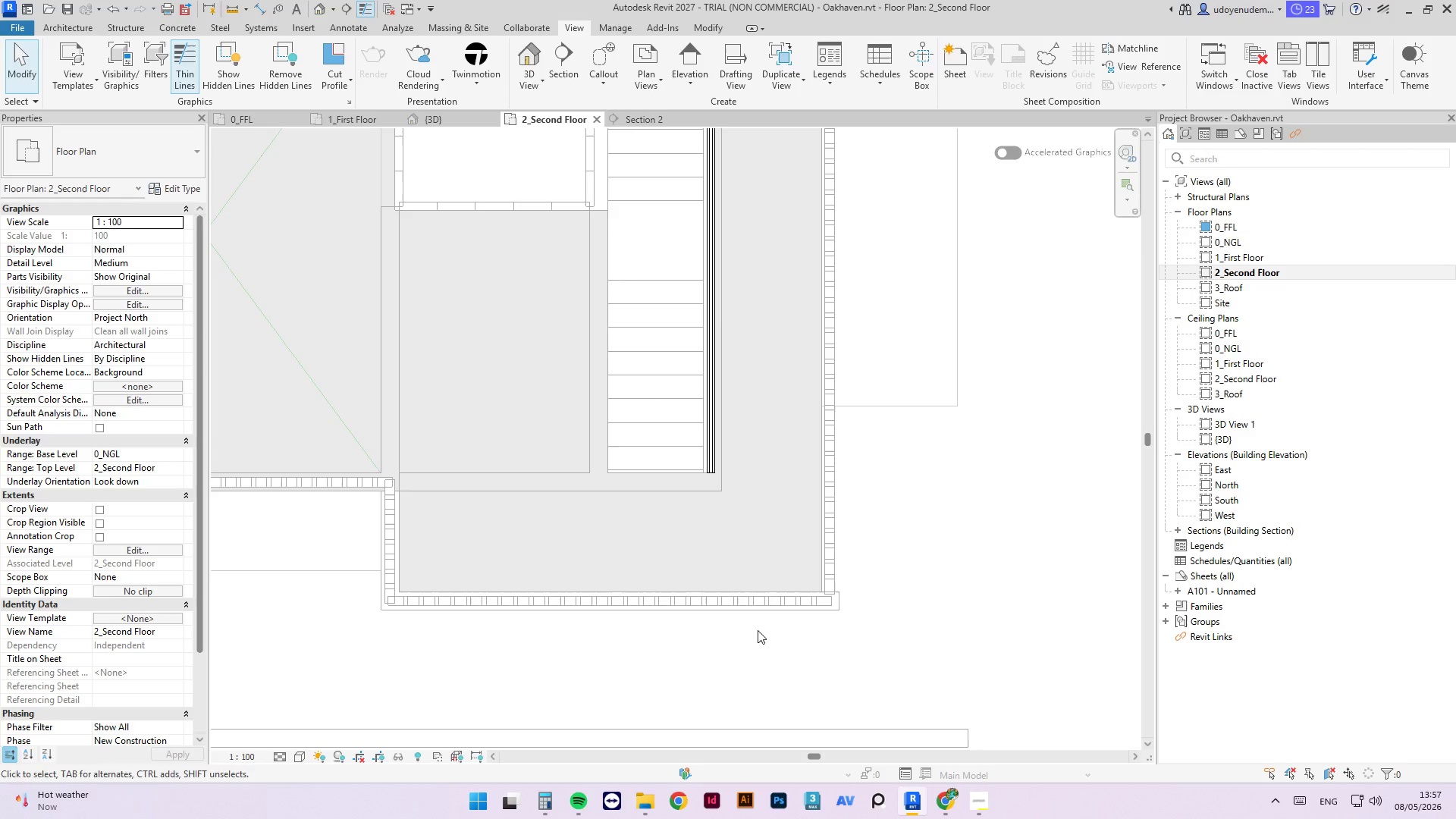 
scroll: coordinate [787, 582], scroll_direction: up, amount: 3.0
 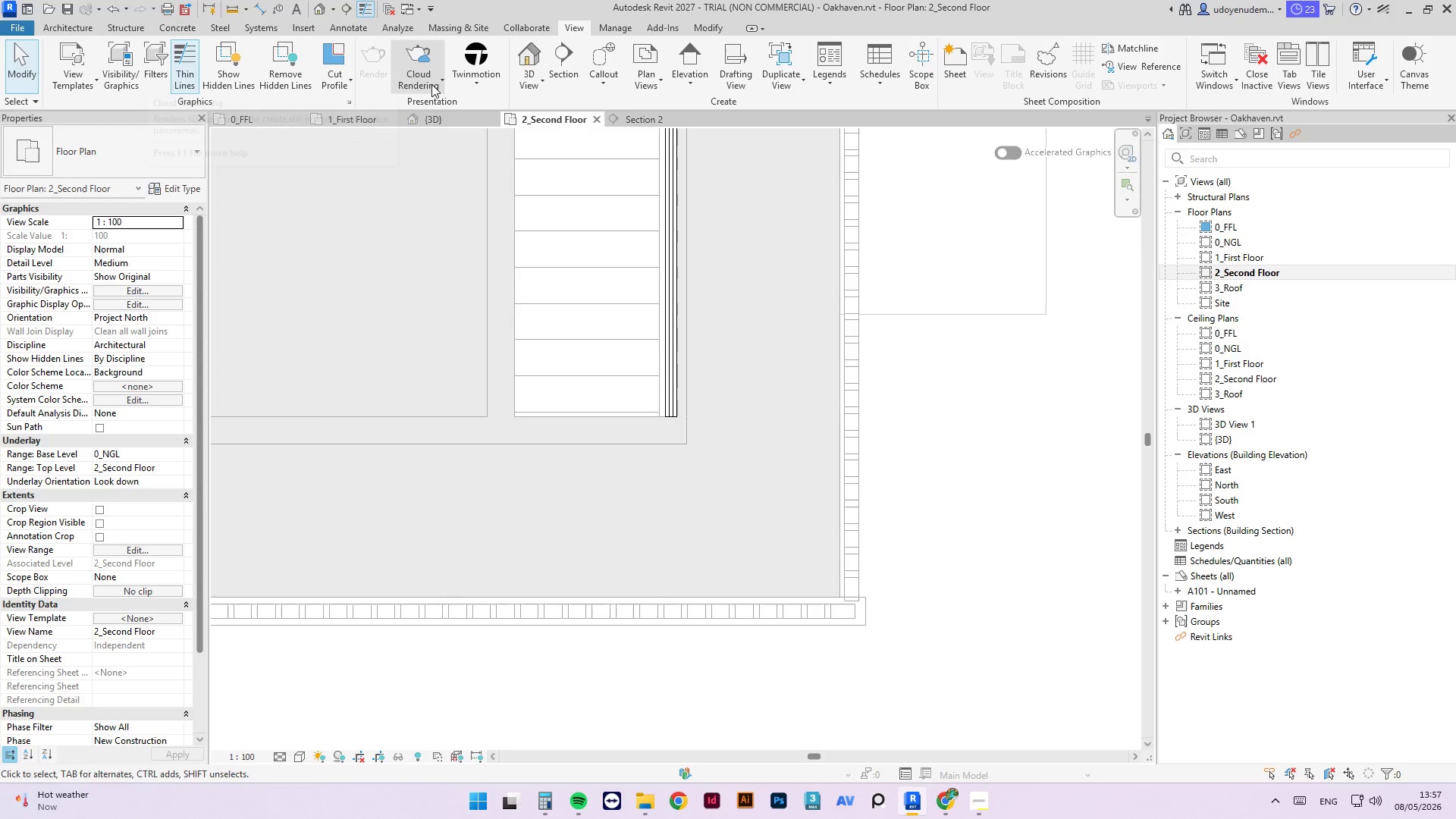 
left_click([441, 121])
 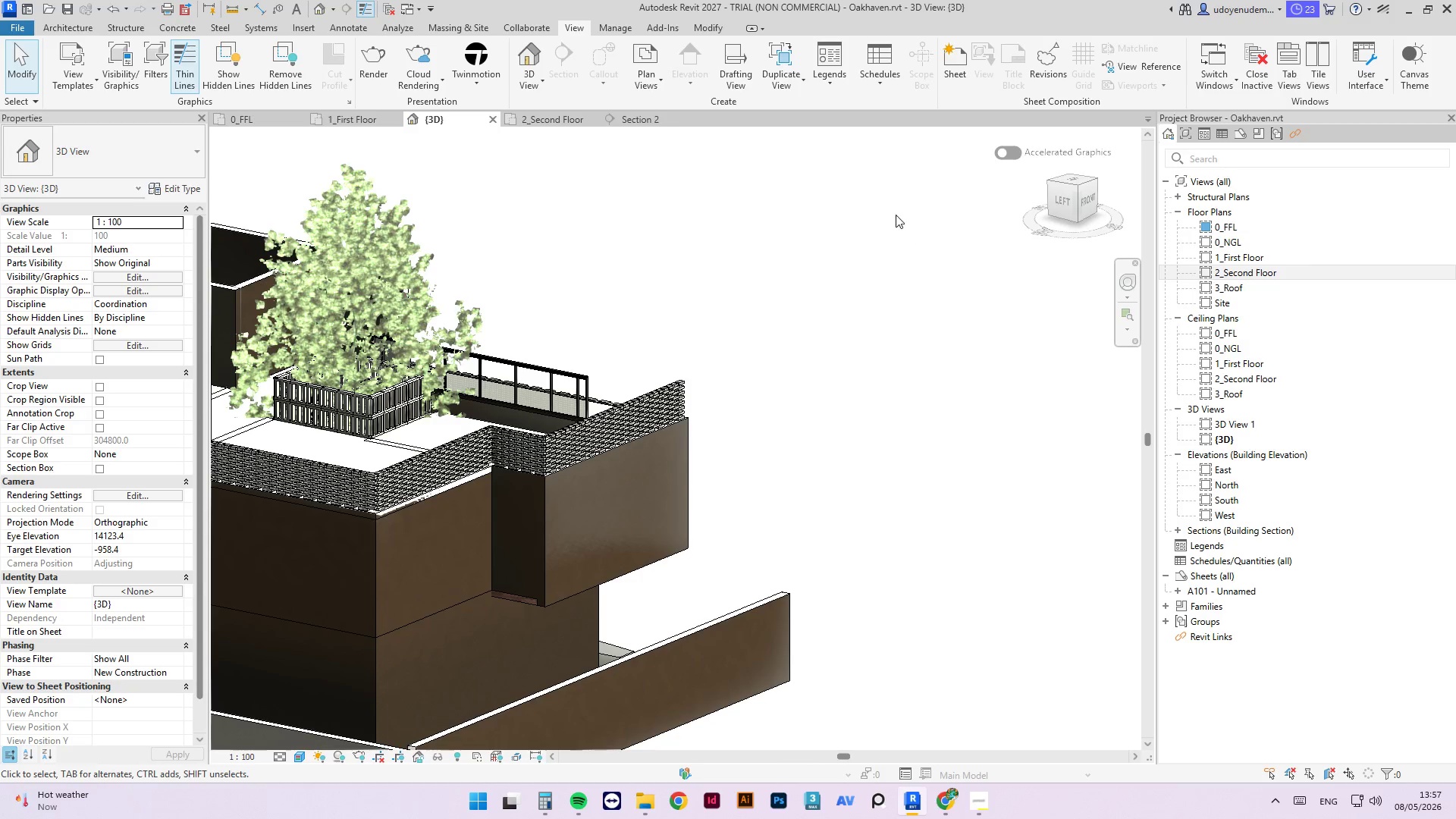 
scroll: coordinate [801, 444], scroll_direction: down, amount: 6.0
 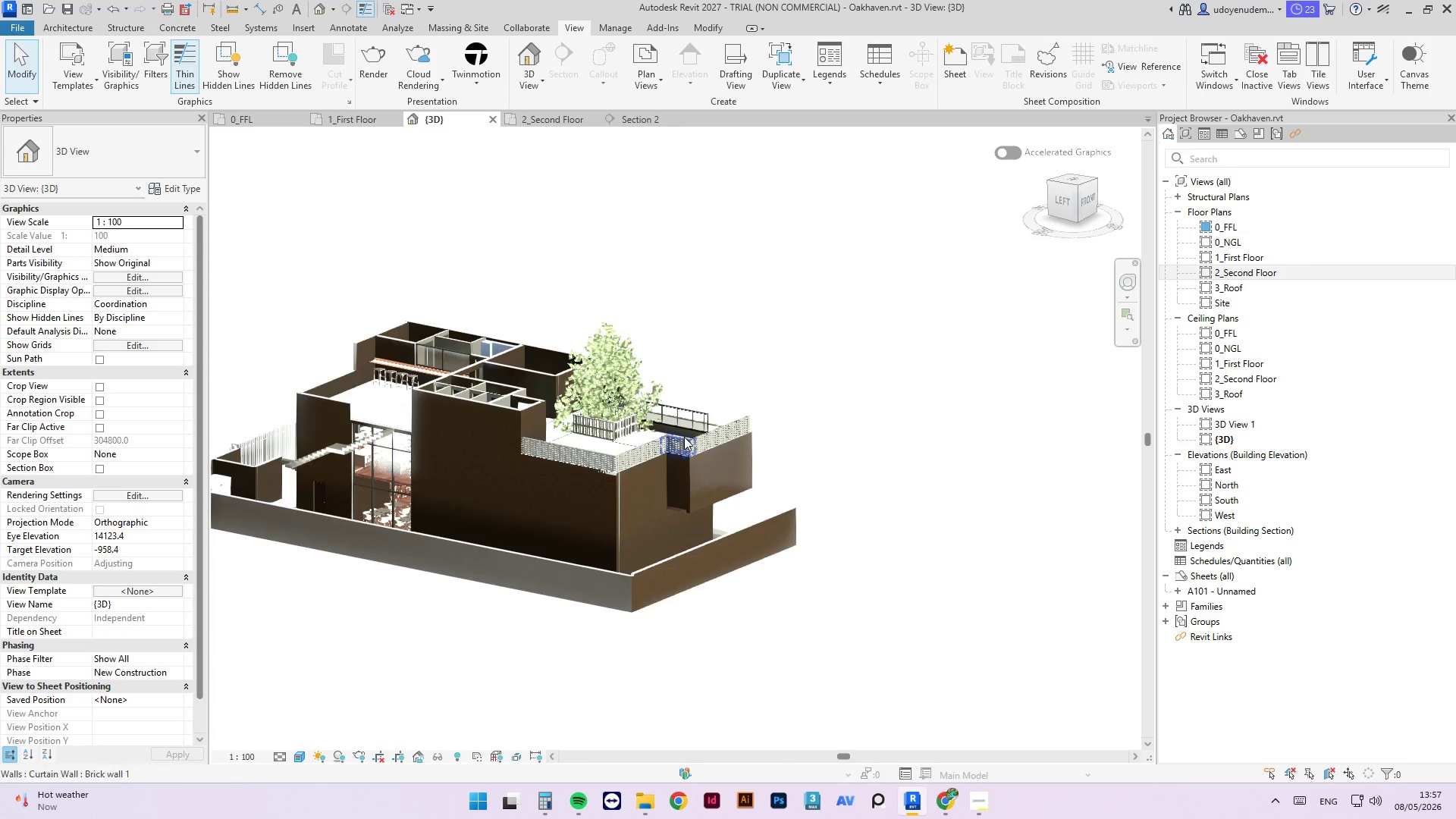 
hold_key(key=ShiftLeft, duration=1.12)
 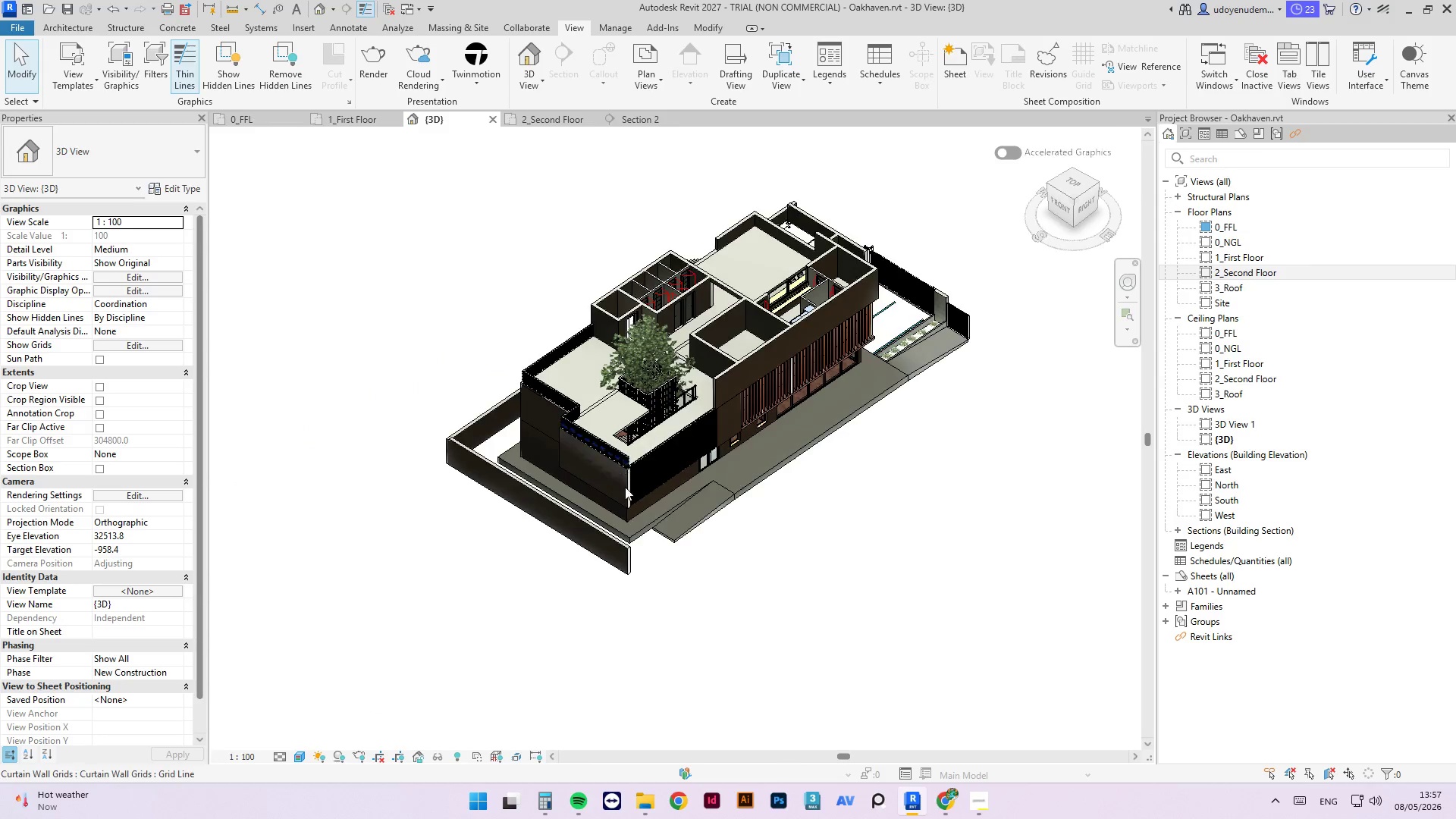 
scroll: coordinate [749, 483], scroll_direction: down, amount: 1.0
 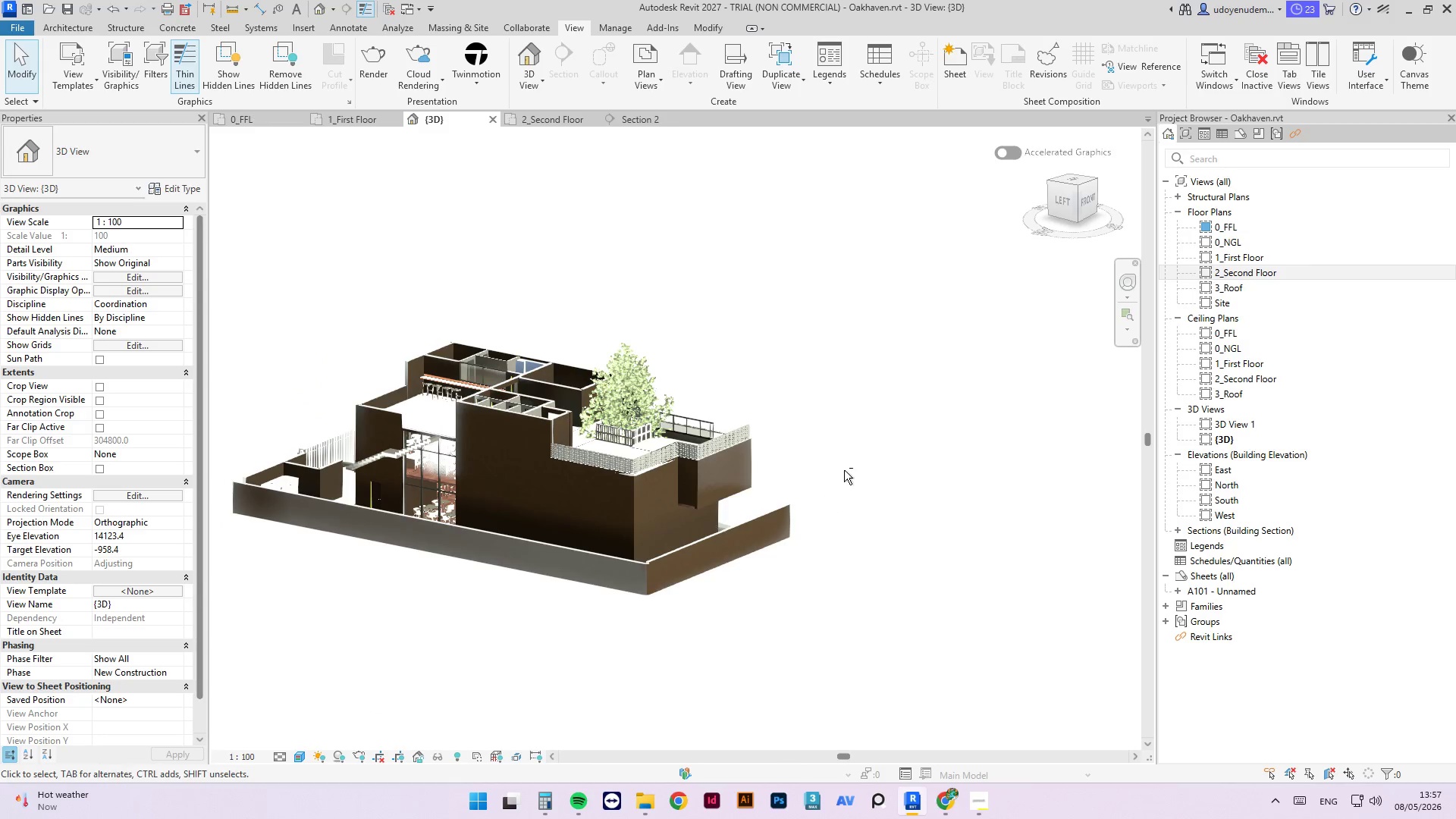 
key(Shift+ShiftLeft)
 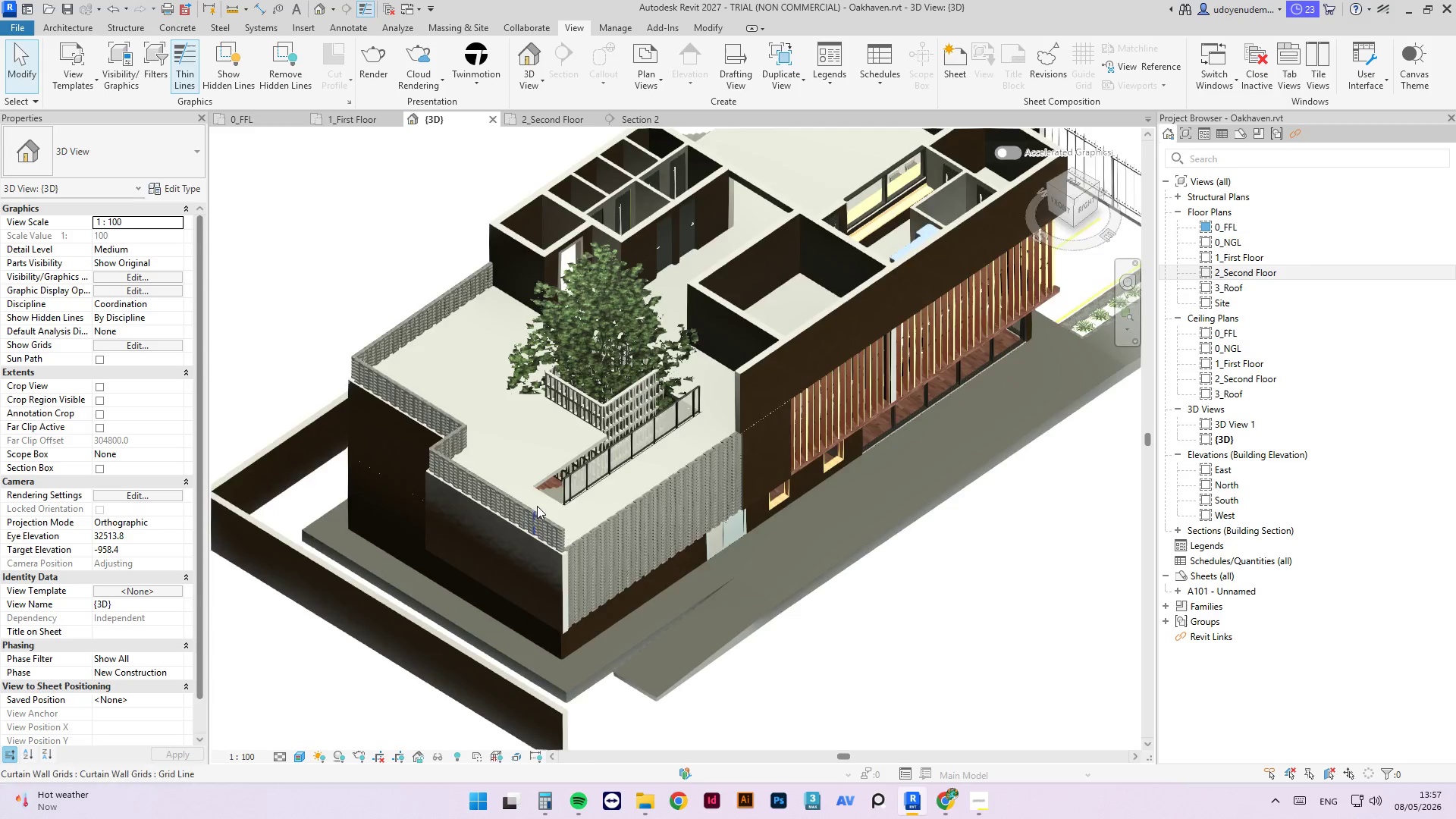 
hold_key(key=ShiftLeft, duration=4.91)
 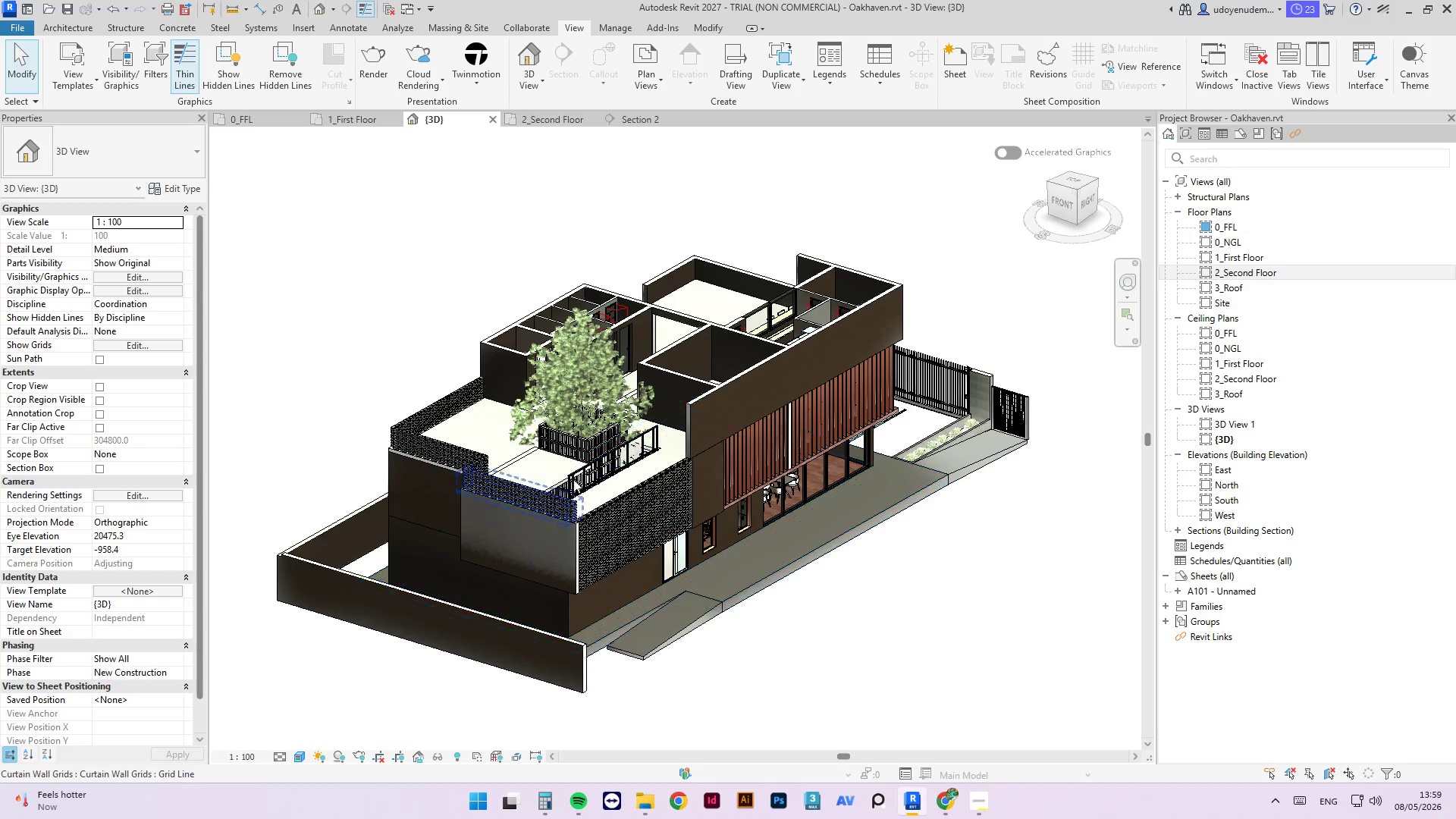 
scroll: coordinate [562, 581], scroll_direction: up, amount: 7.0
 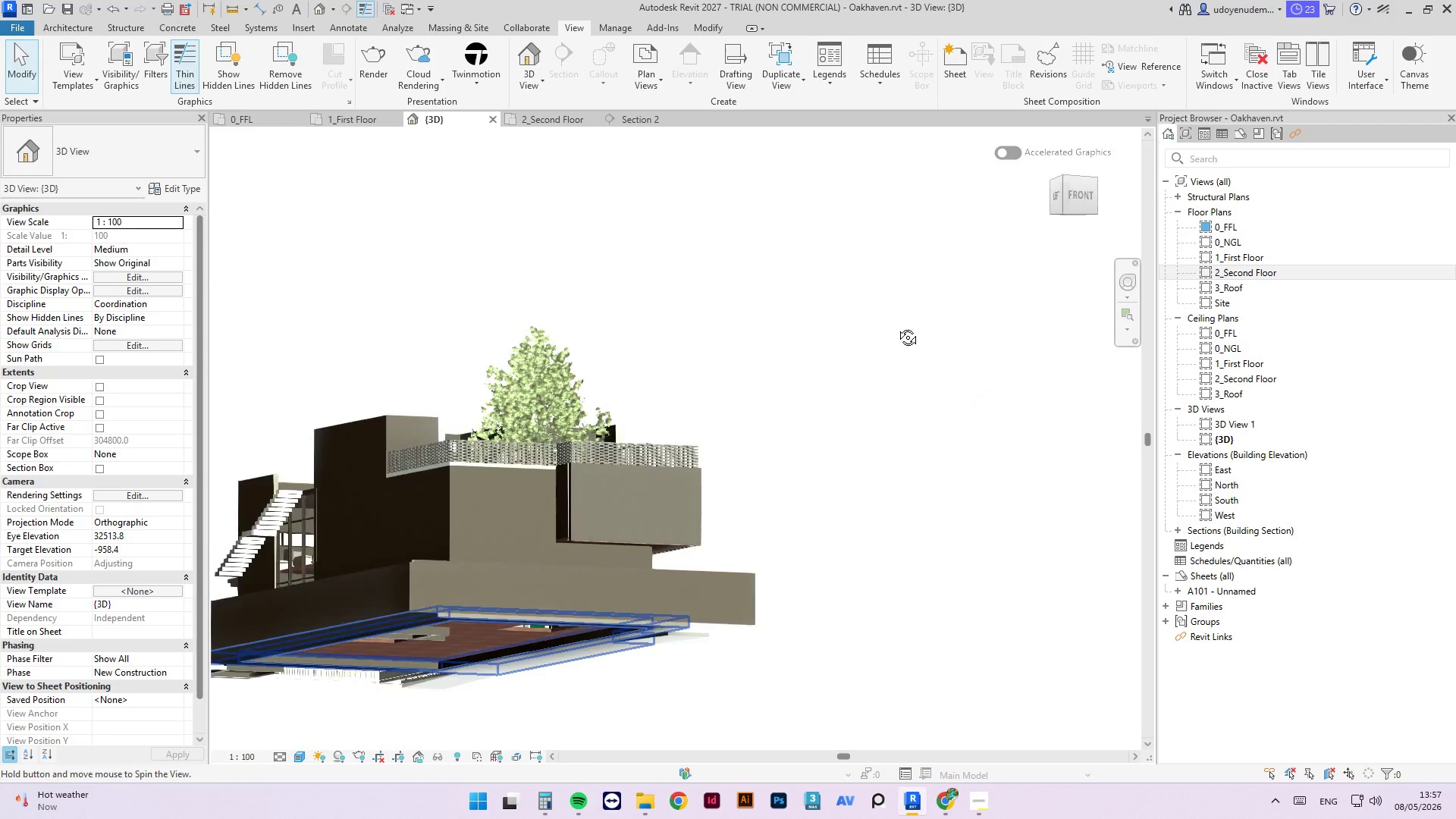 
wait(69.8)
 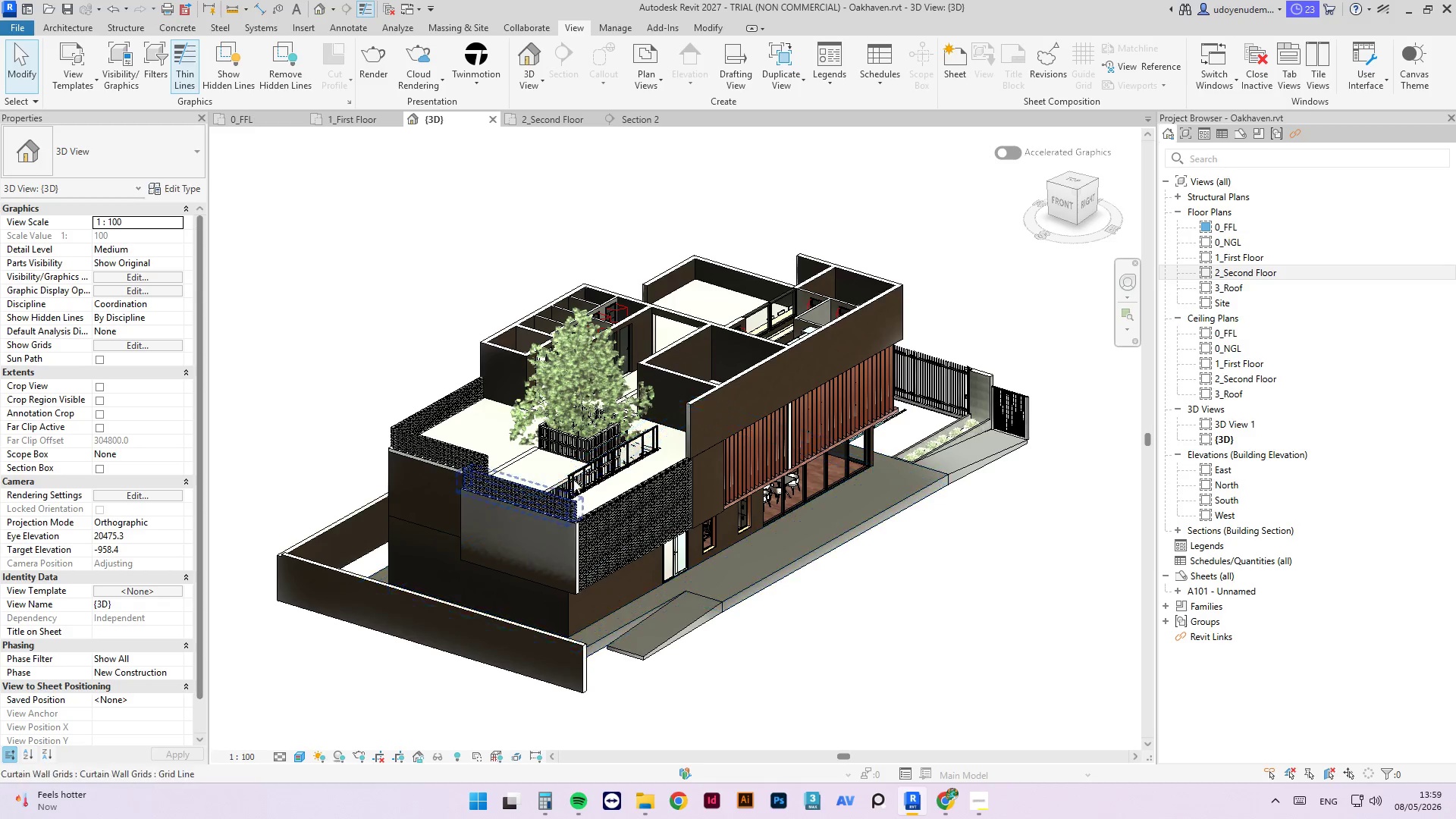 
left_click([630, 489])
 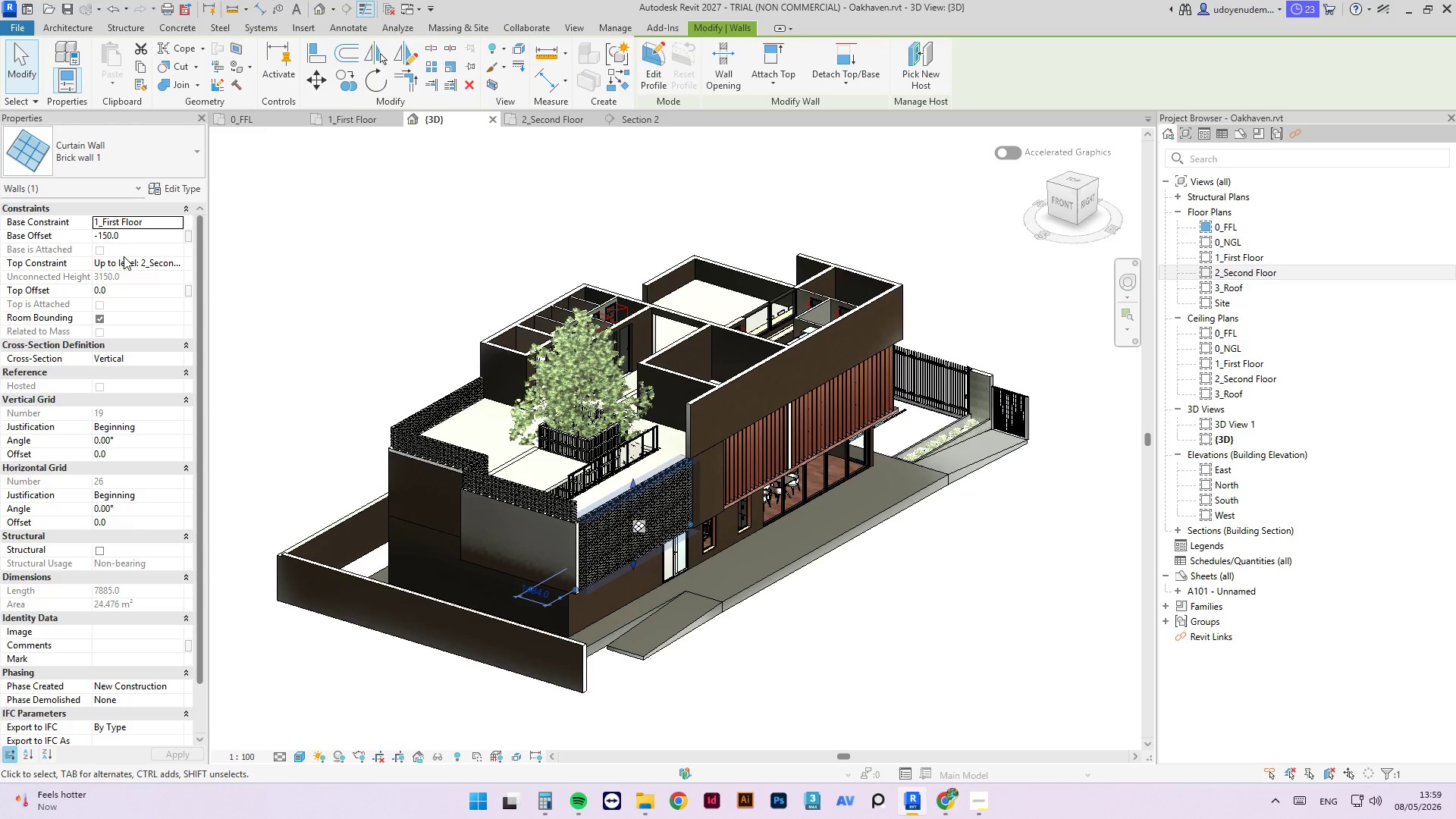 
left_click([133, 238])
 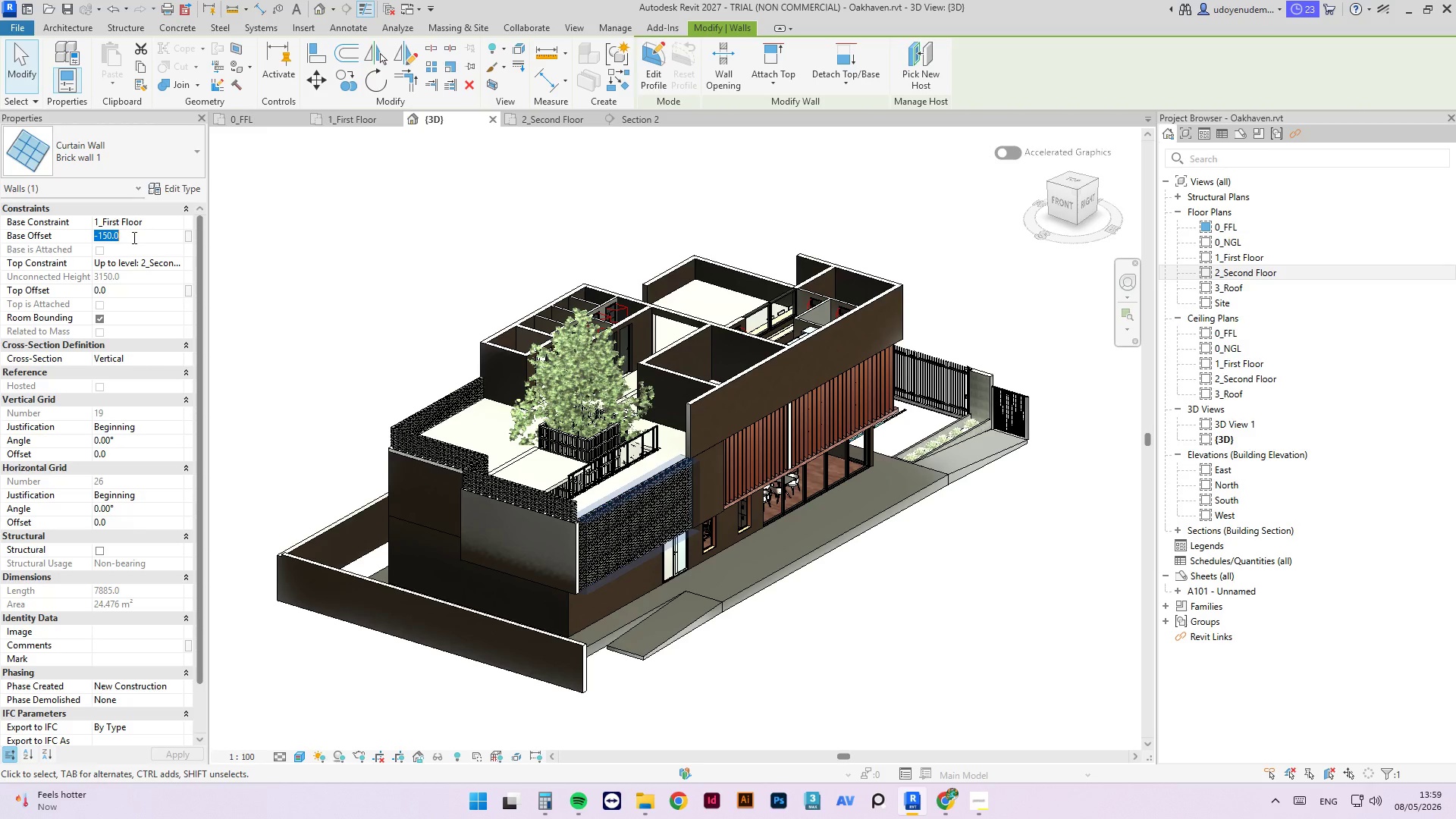 
key(Escape)
 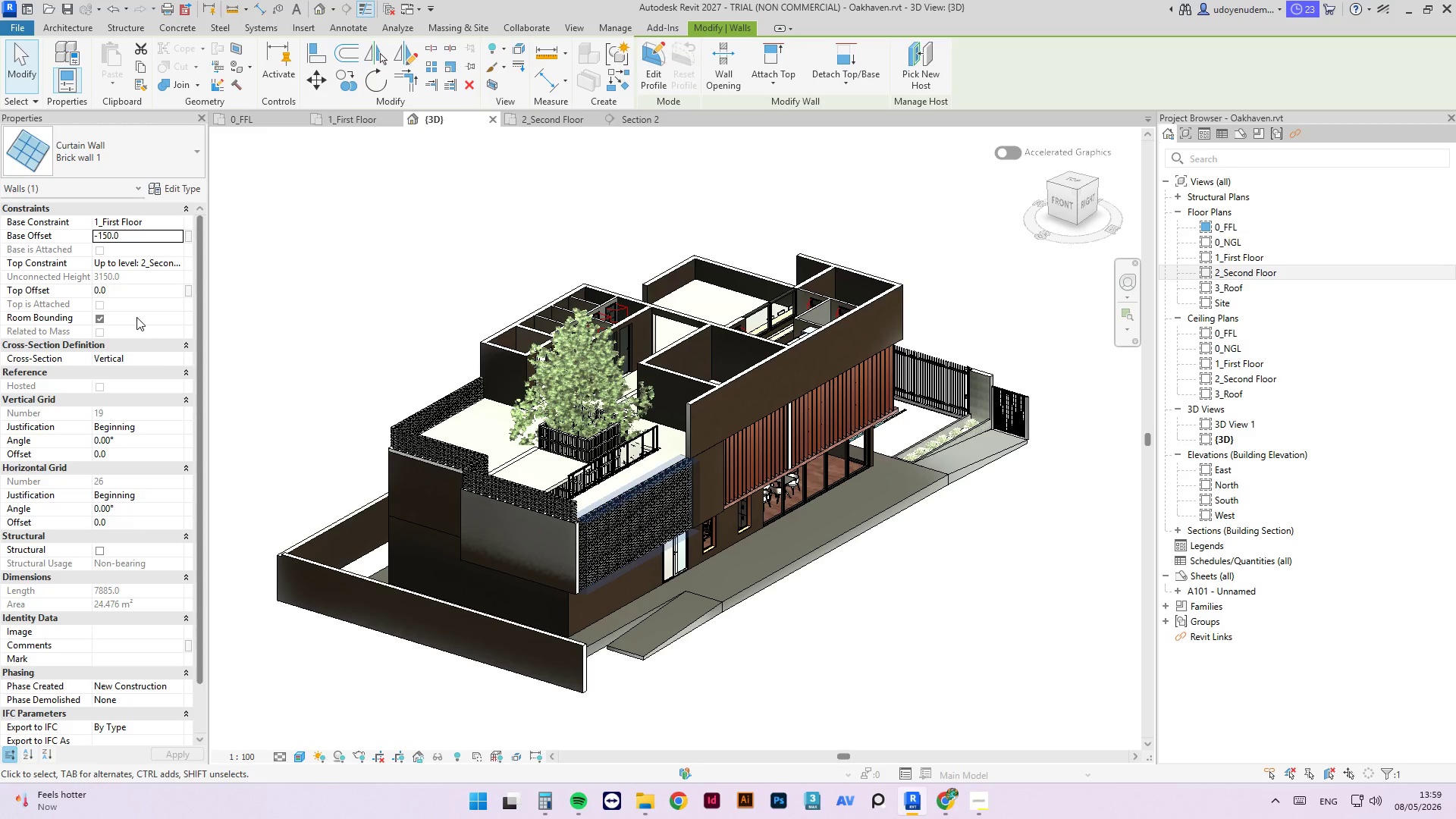 
wait(34.75)
 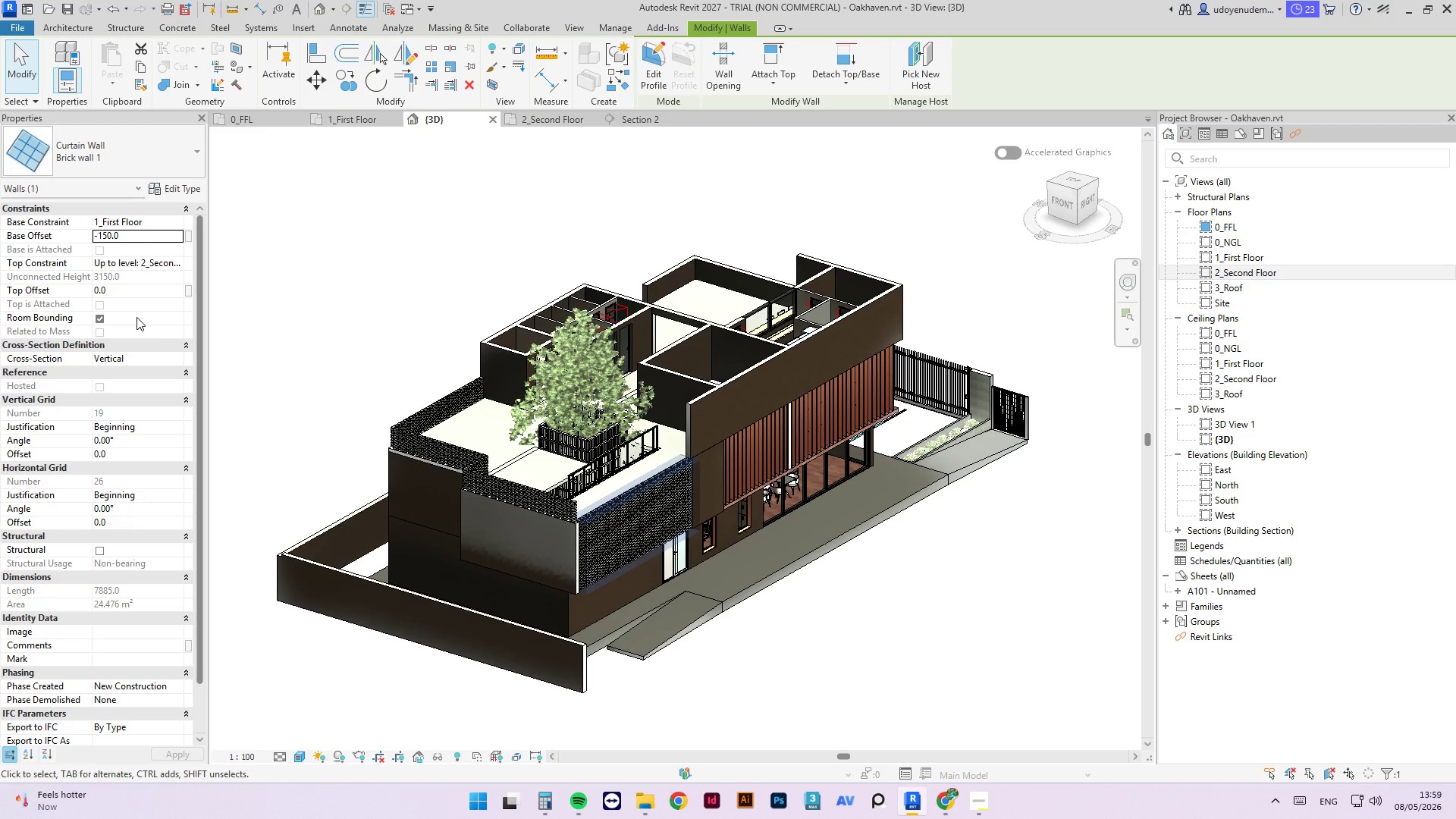 
scroll: coordinate [789, 498], scroll_direction: up, amount: 3.0
 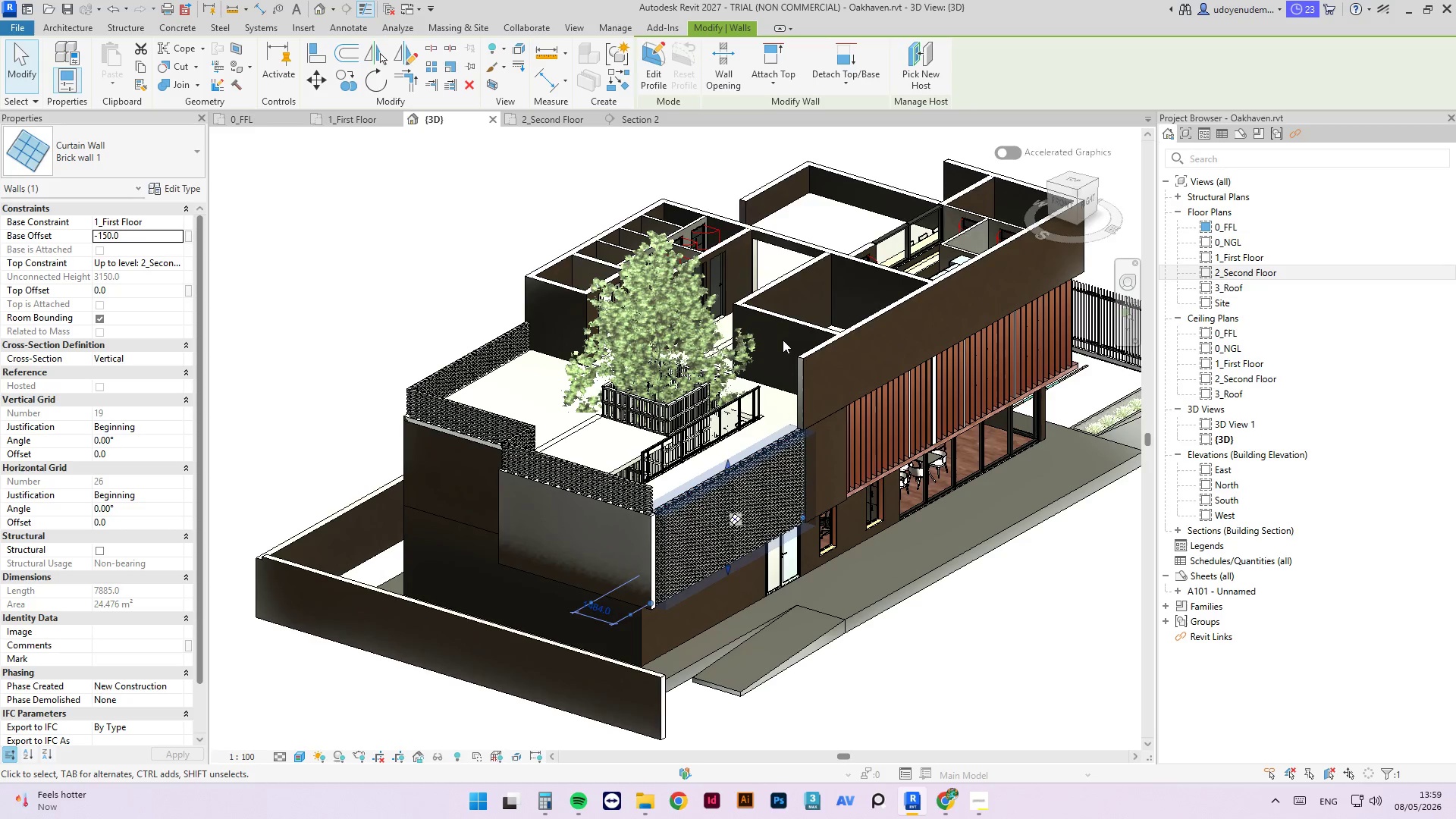 
hold_key(key=ShiftLeft, duration=2.42)
 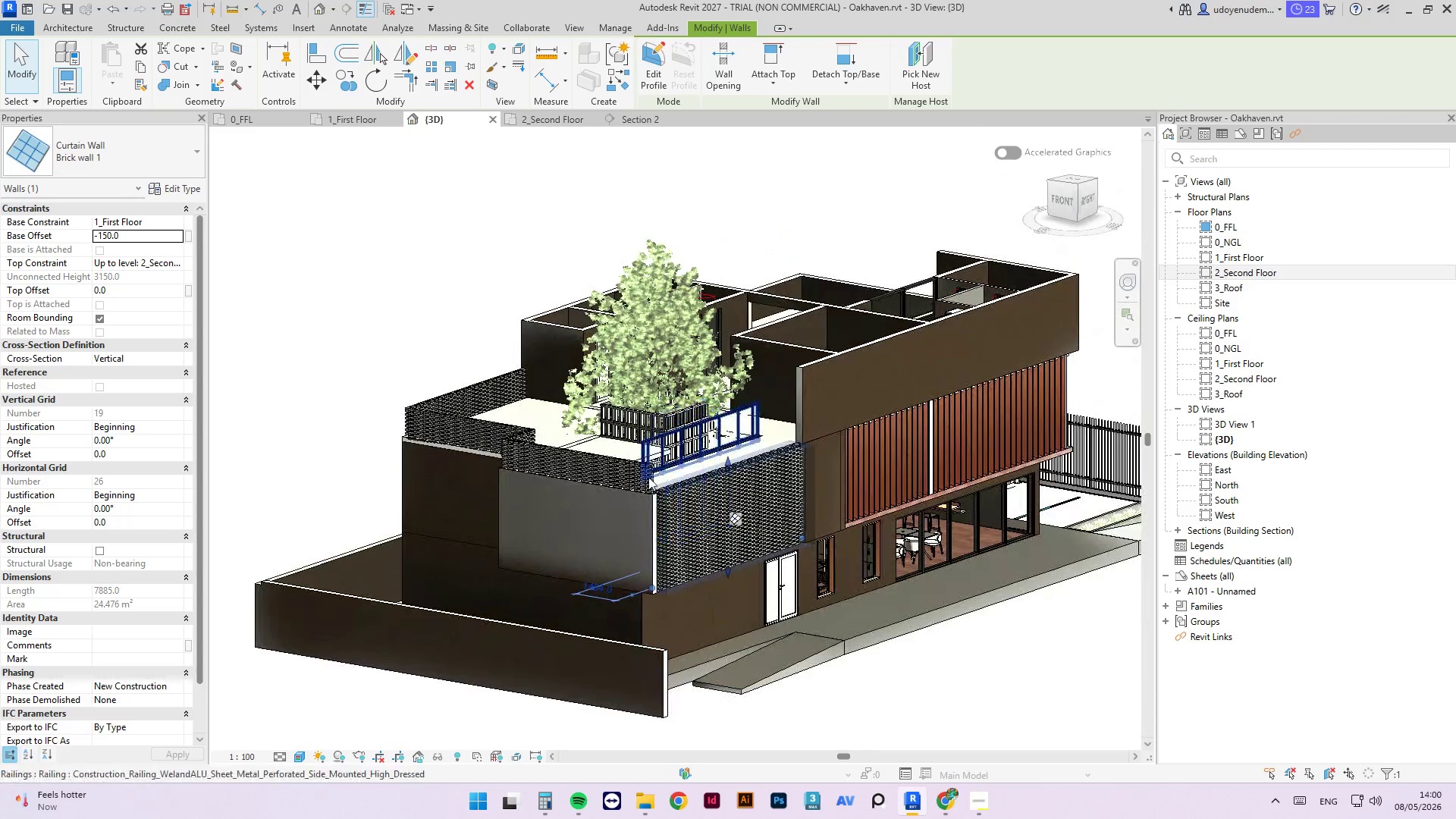 
scroll: coordinate [650, 480], scroll_direction: up, amount: 5.0
 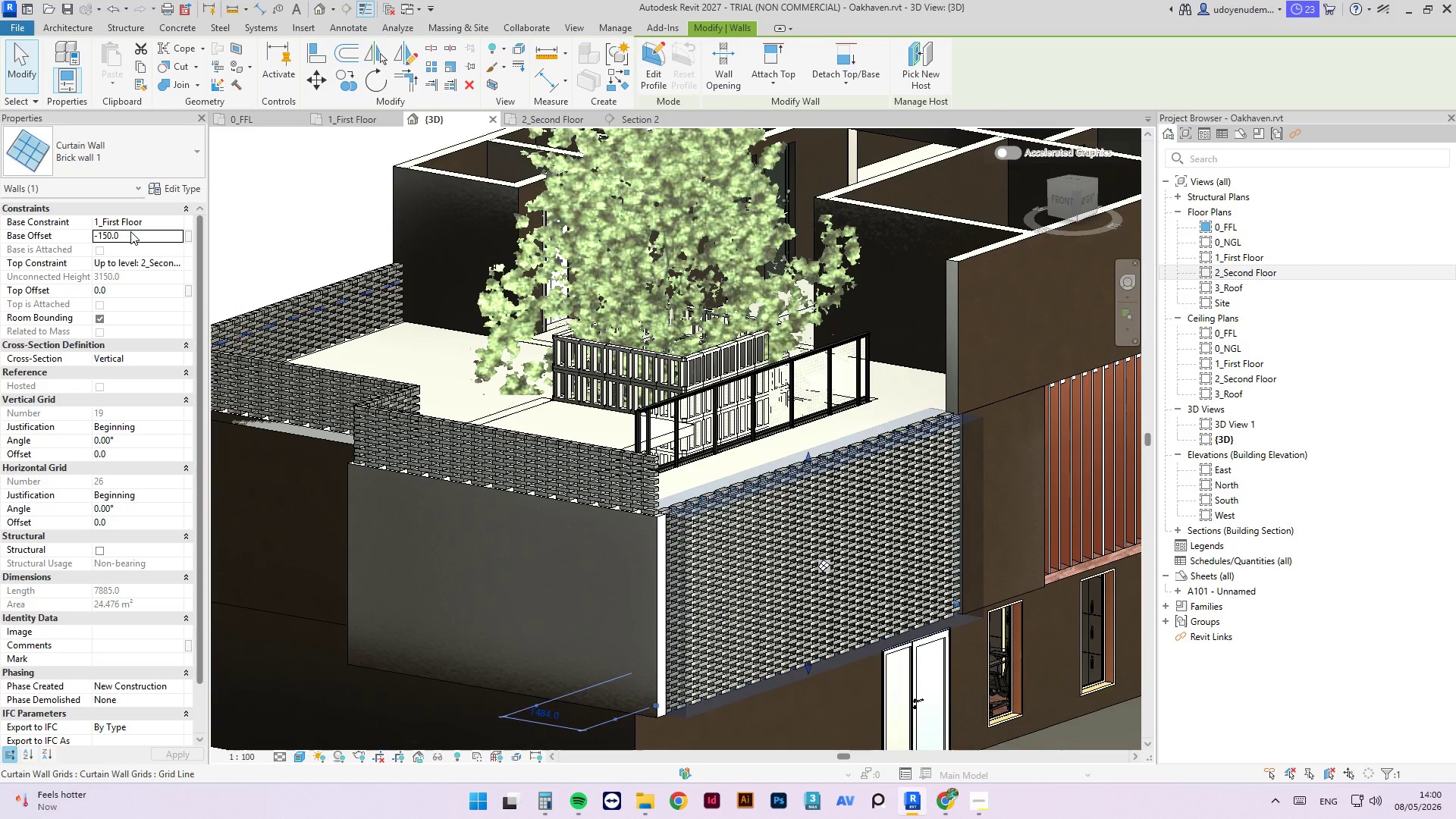 
wait(22.1)
 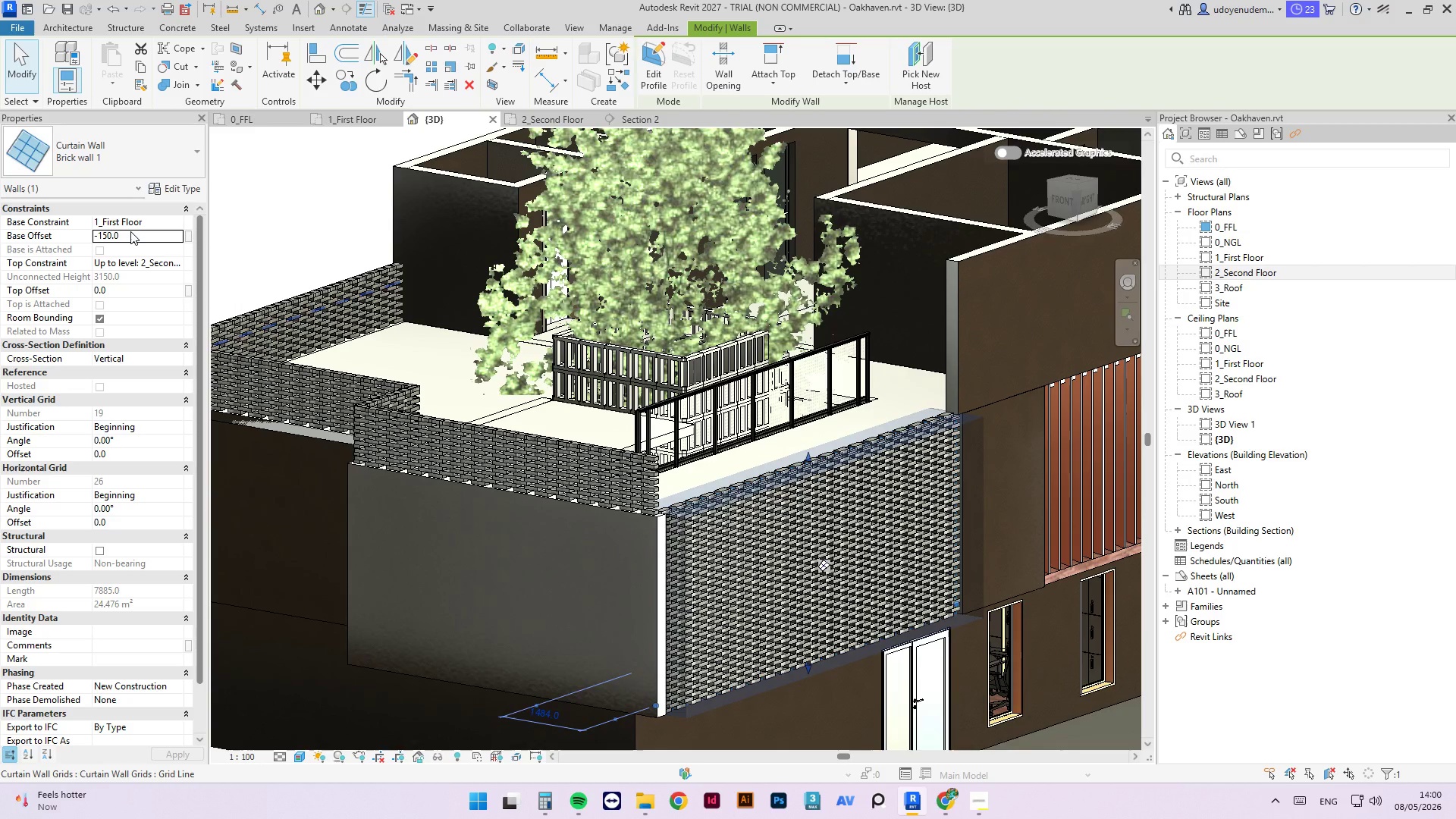 
scroll: coordinate [836, 406], scroll_direction: up, amount: 6.0
 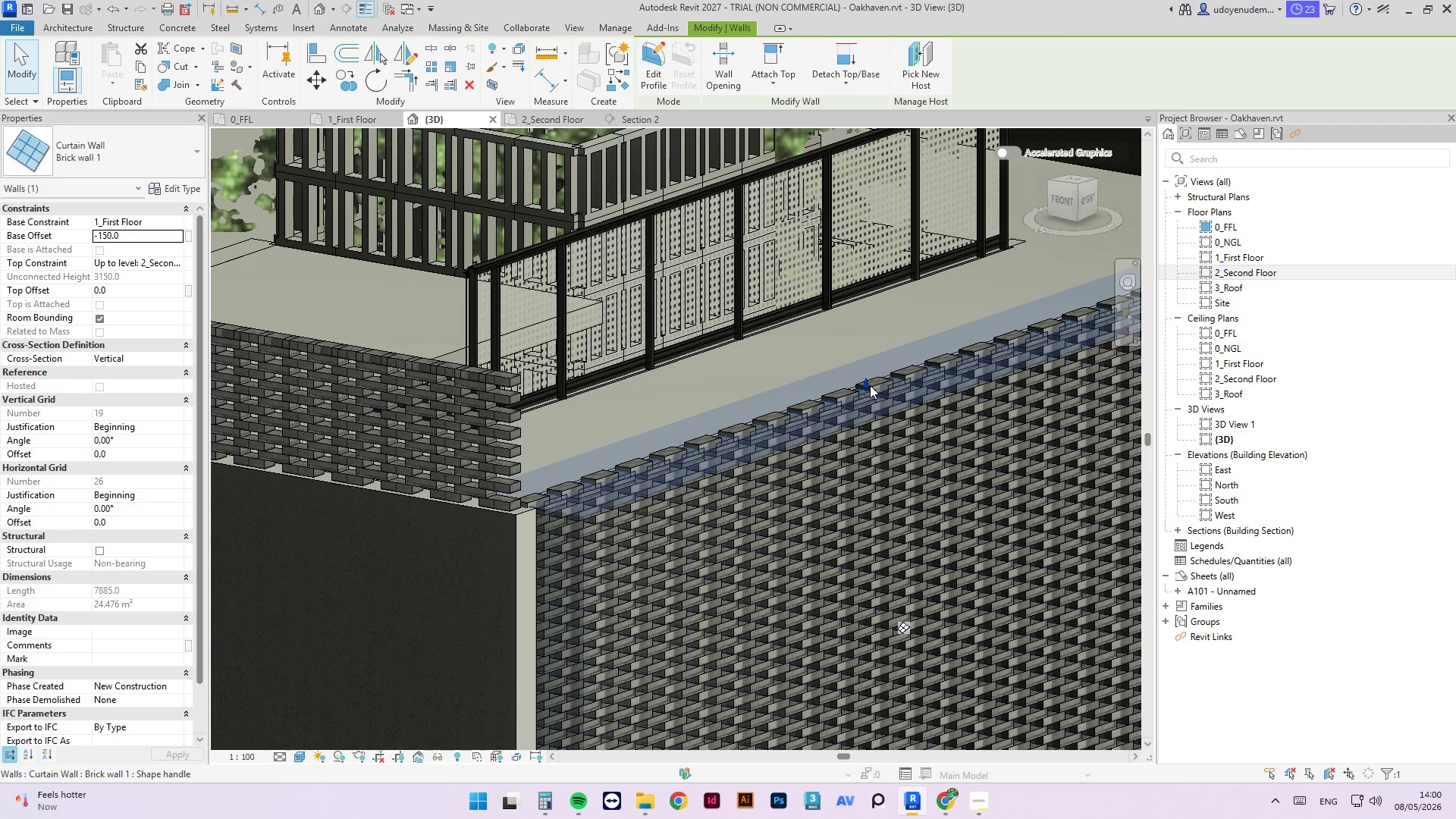 
left_click_drag(start_coordinate=[868, 385], to_coordinate=[861, 319])
 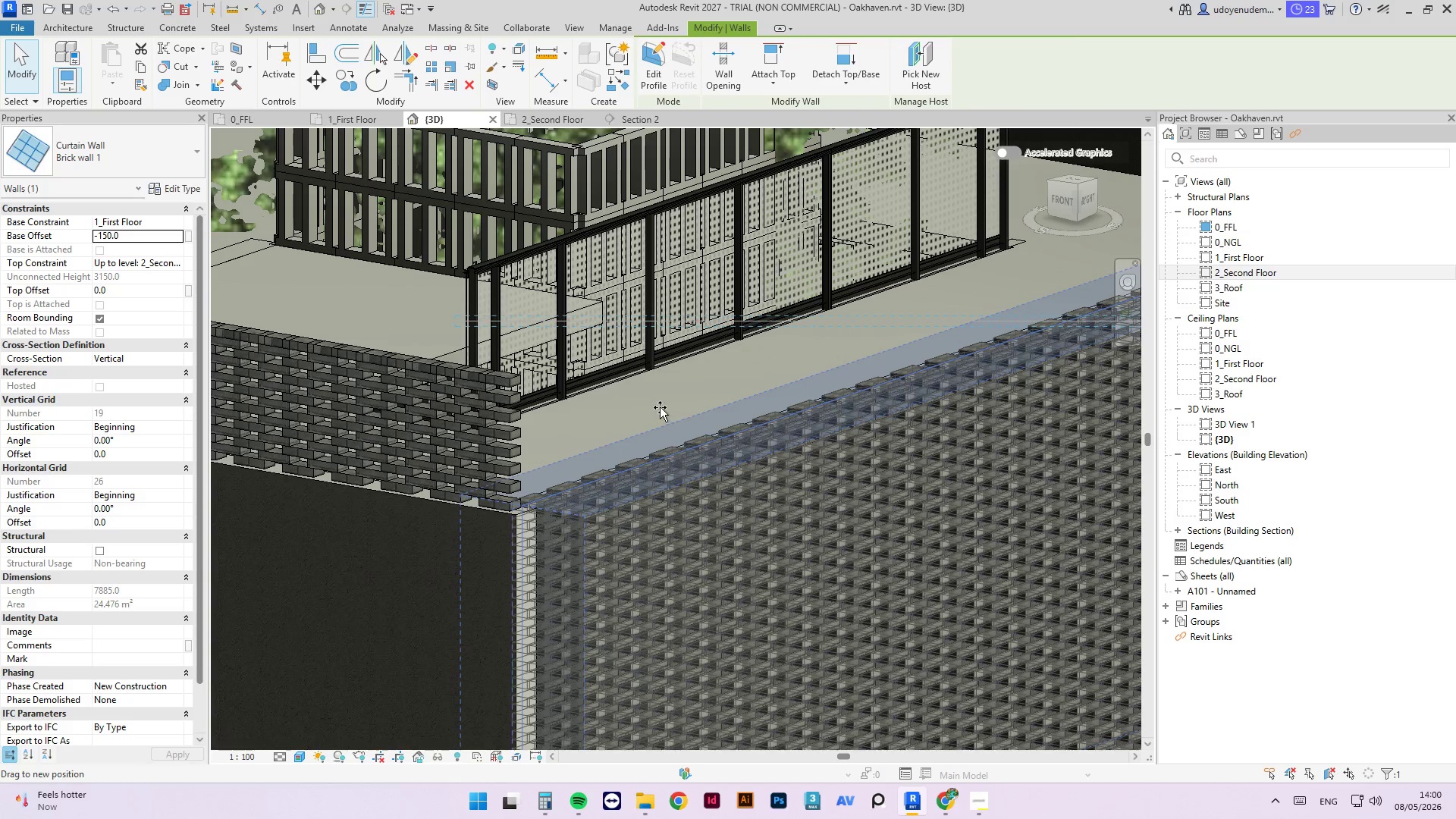 
scroll: coordinate [689, 440], scroll_direction: down, amount: 11.0
 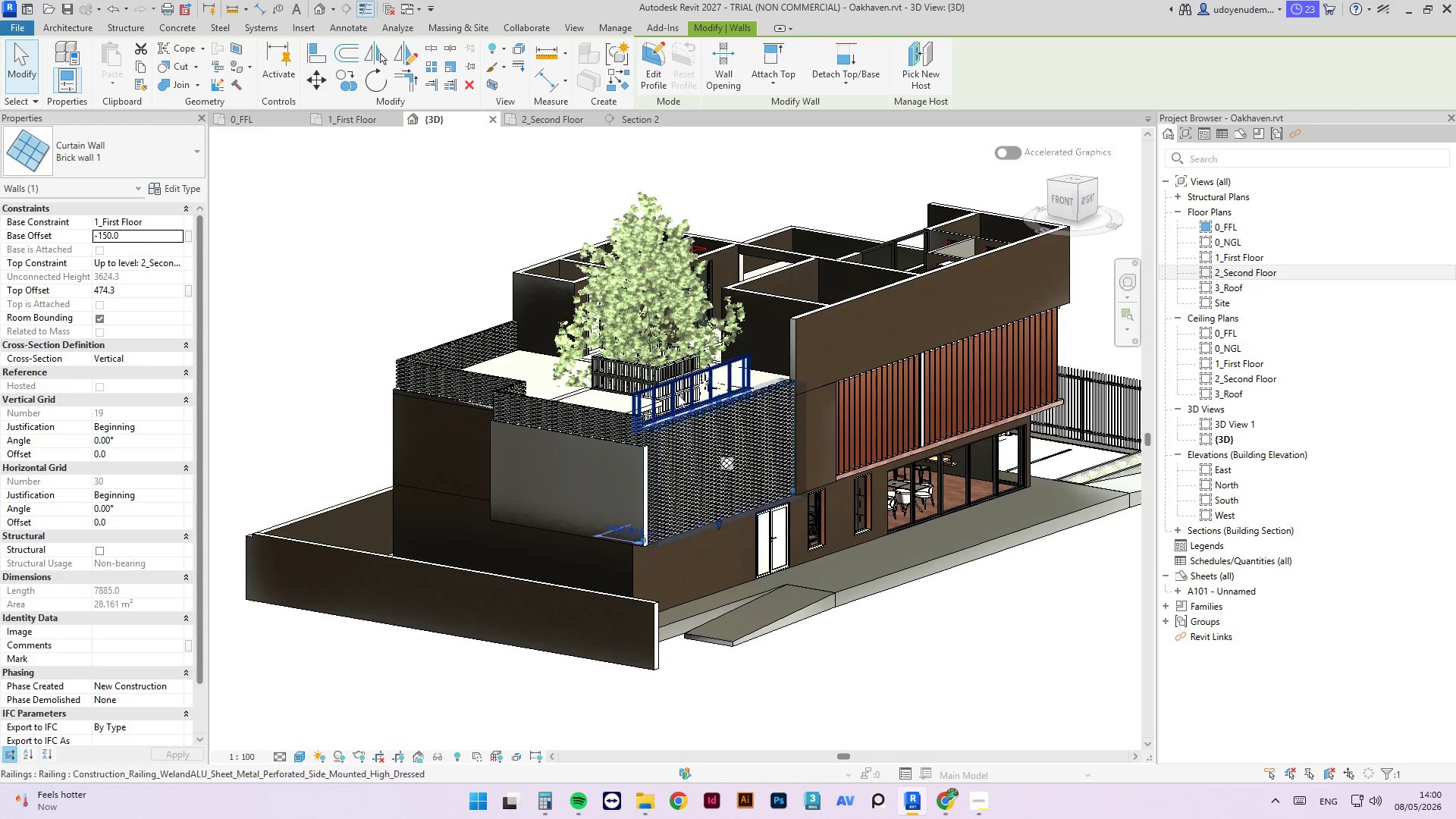 
scroll: coordinate [822, 400], scroll_direction: up, amount: 11.0
 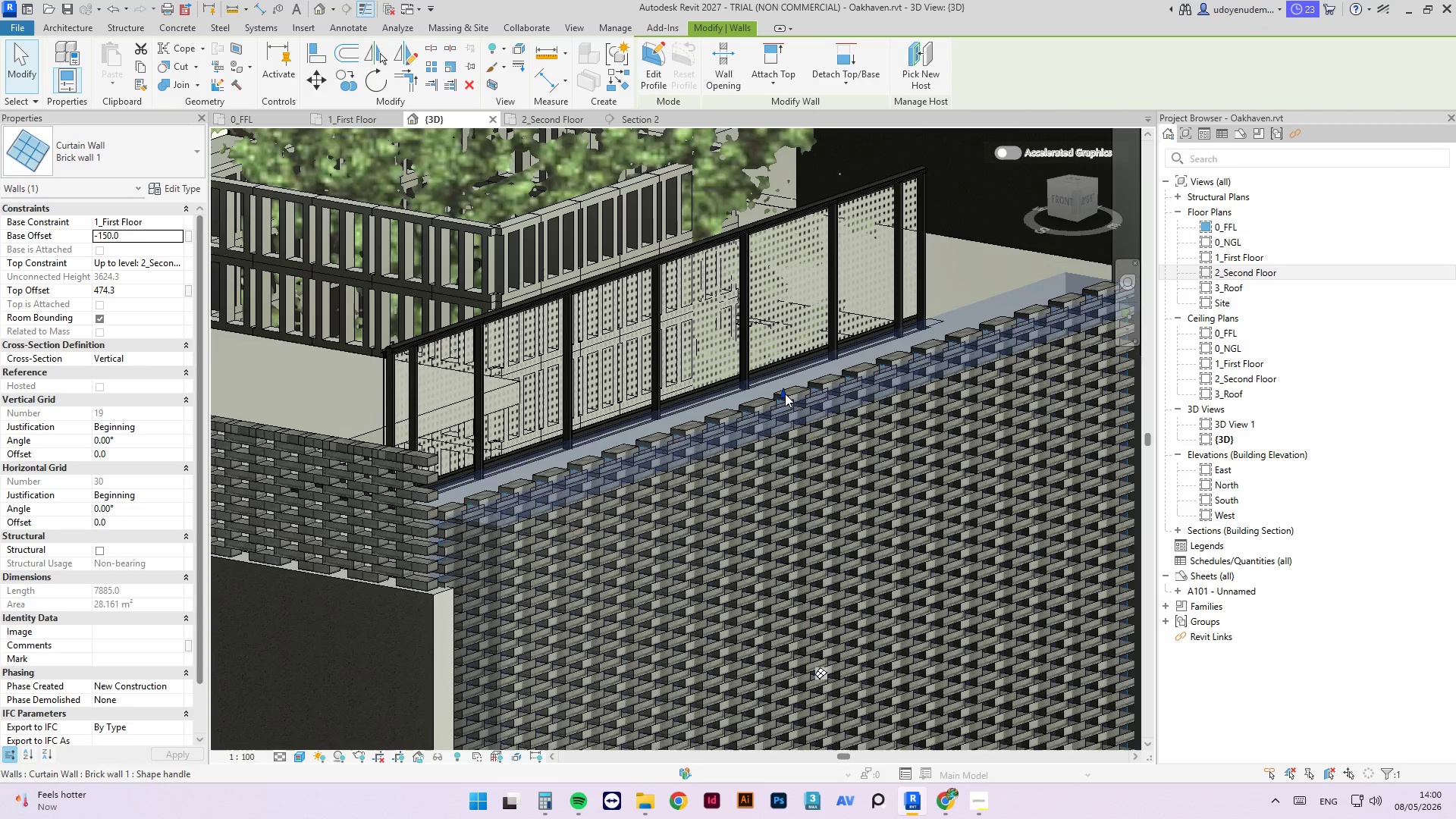 
left_click_drag(start_coordinate=[785, 394], to_coordinate=[770, 306])
 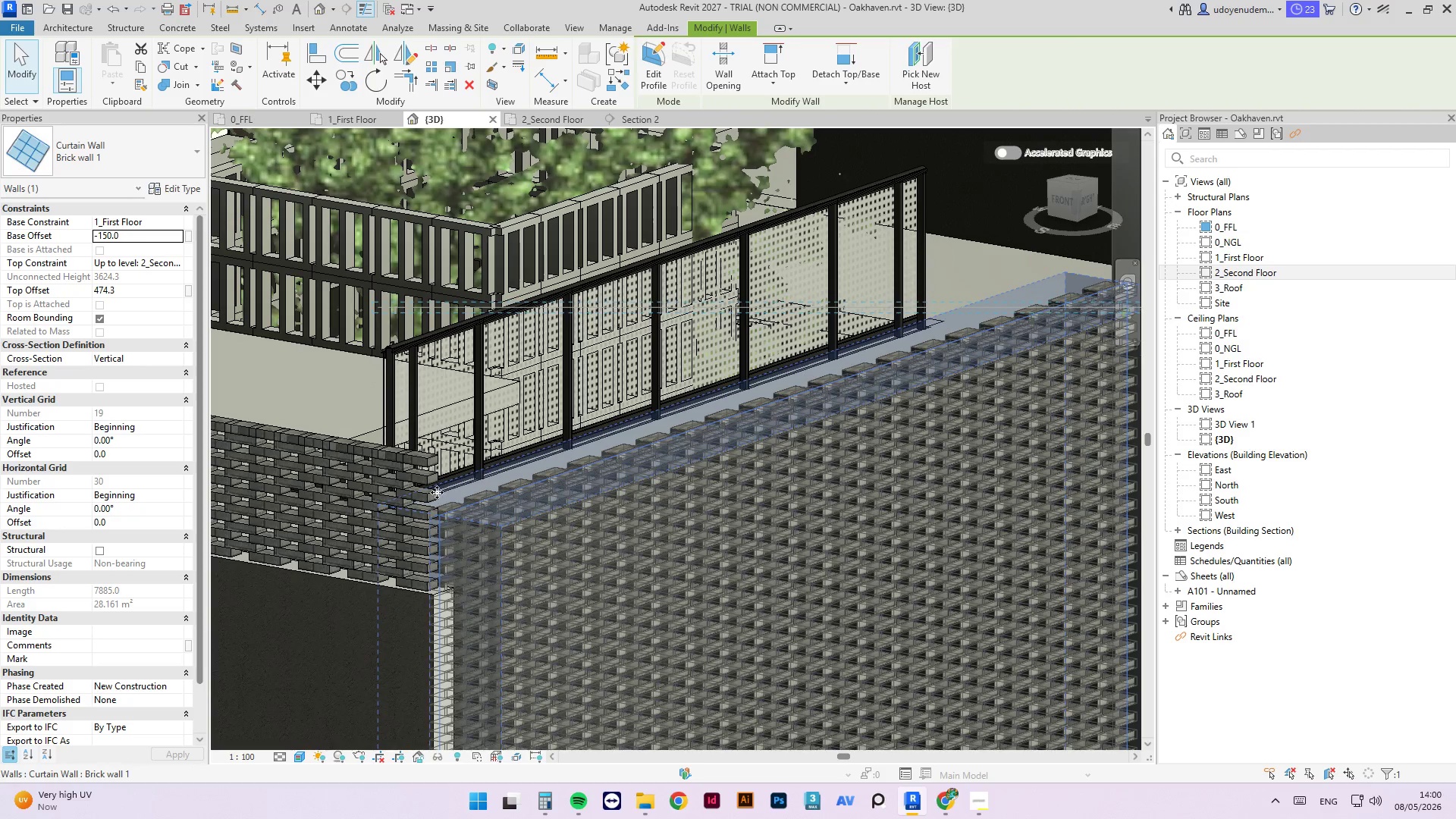 
scroll: coordinate [731, 428], scroll_direction: down, amount: 9.0
 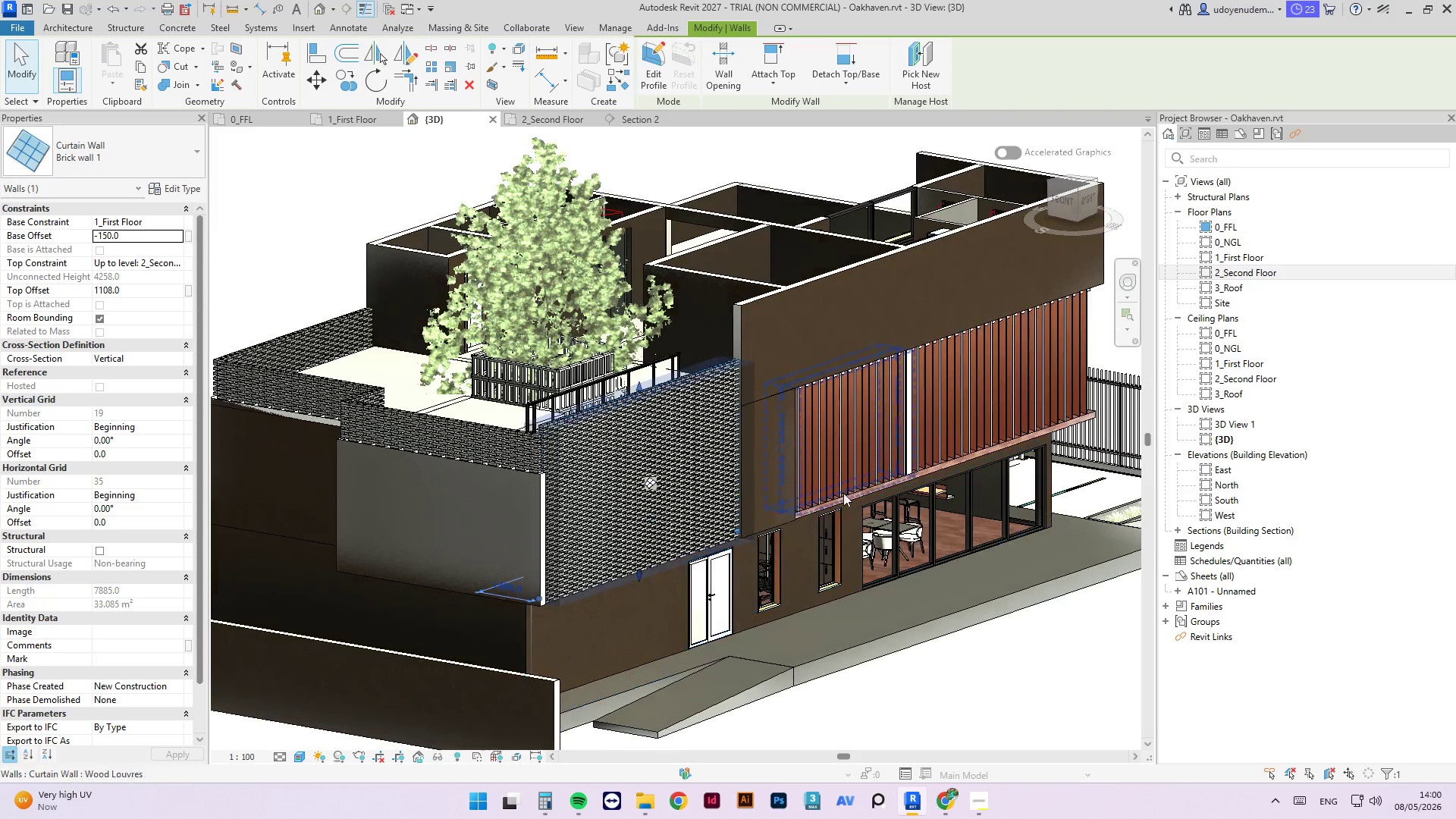 
hold_key(key=ShiftLeft, duration=1.22)
 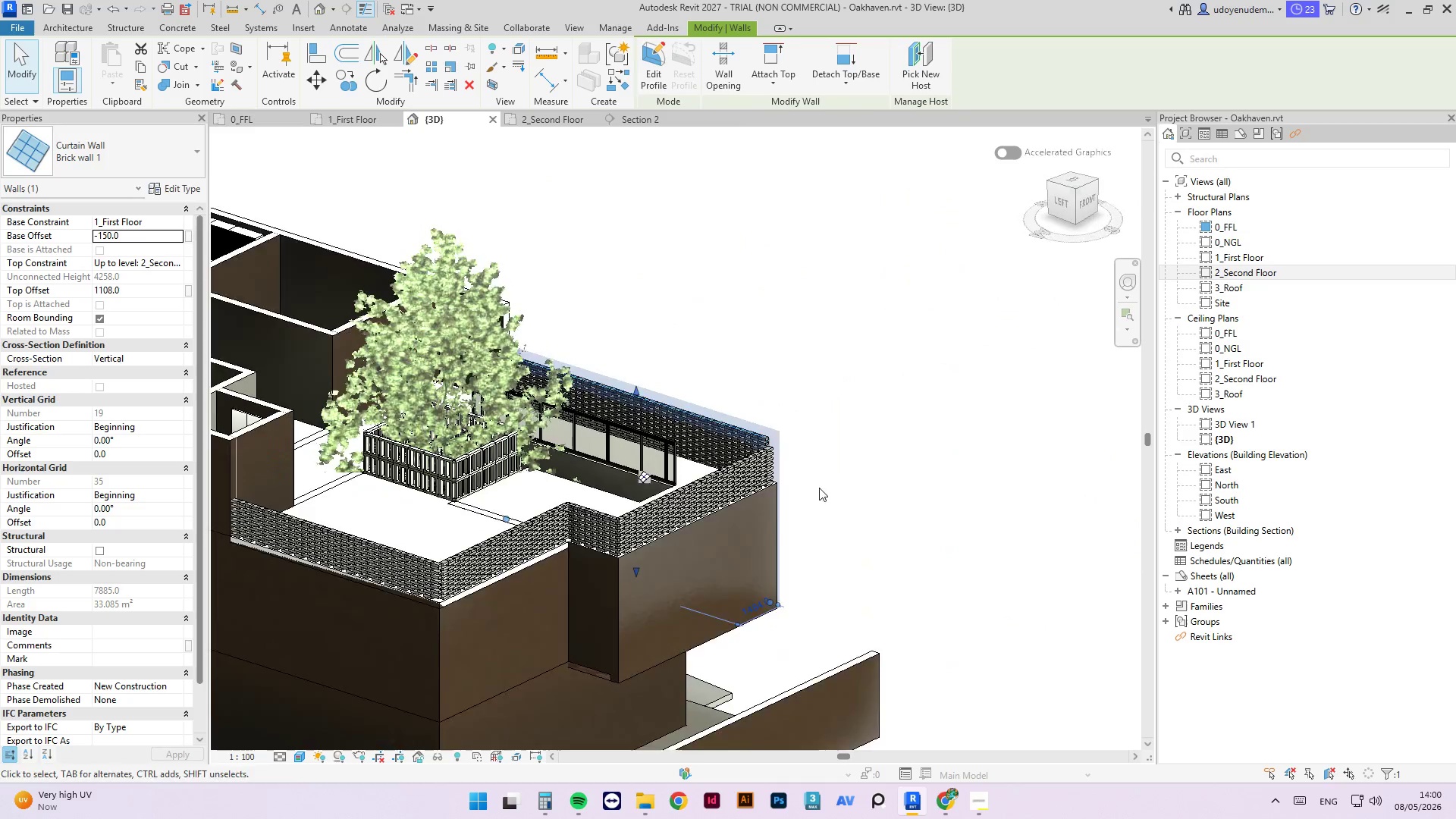 
scroll: coordinate [724, 431], scroll_direction: up, amount: 8.0
 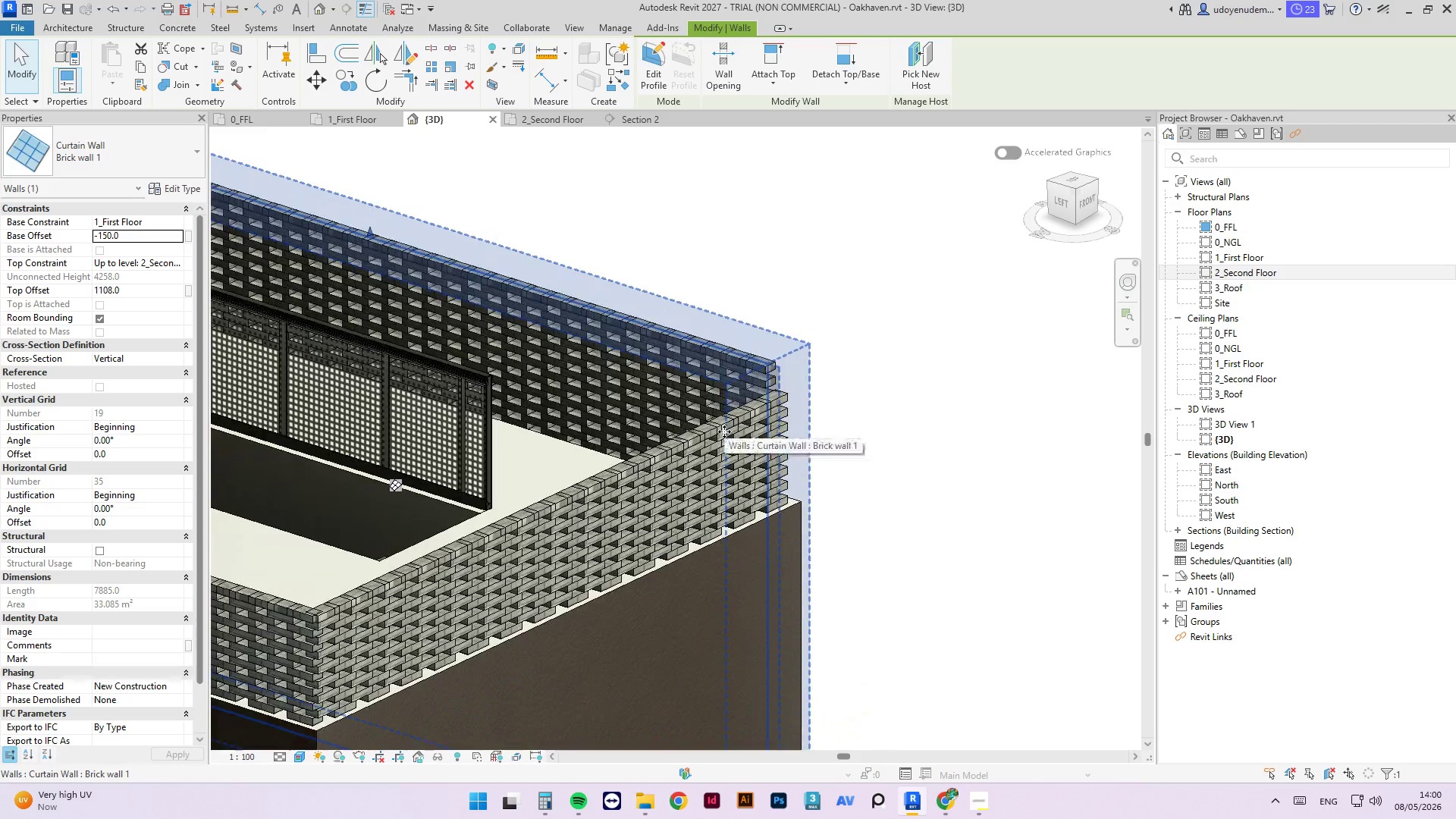 
type(al)
 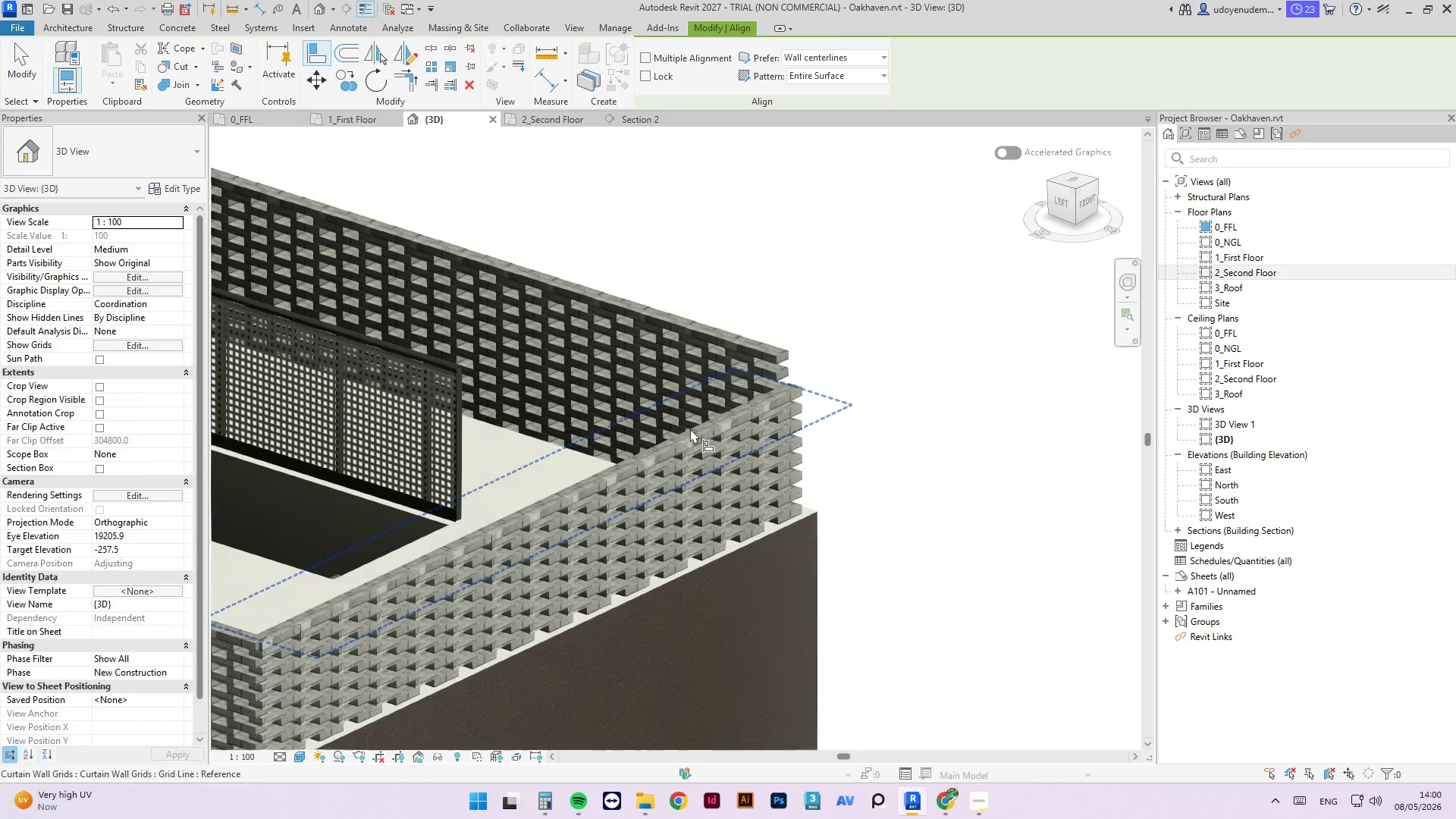 
scroll: coordinate [690, 428], scroll_direction: up, amount: 2.0
 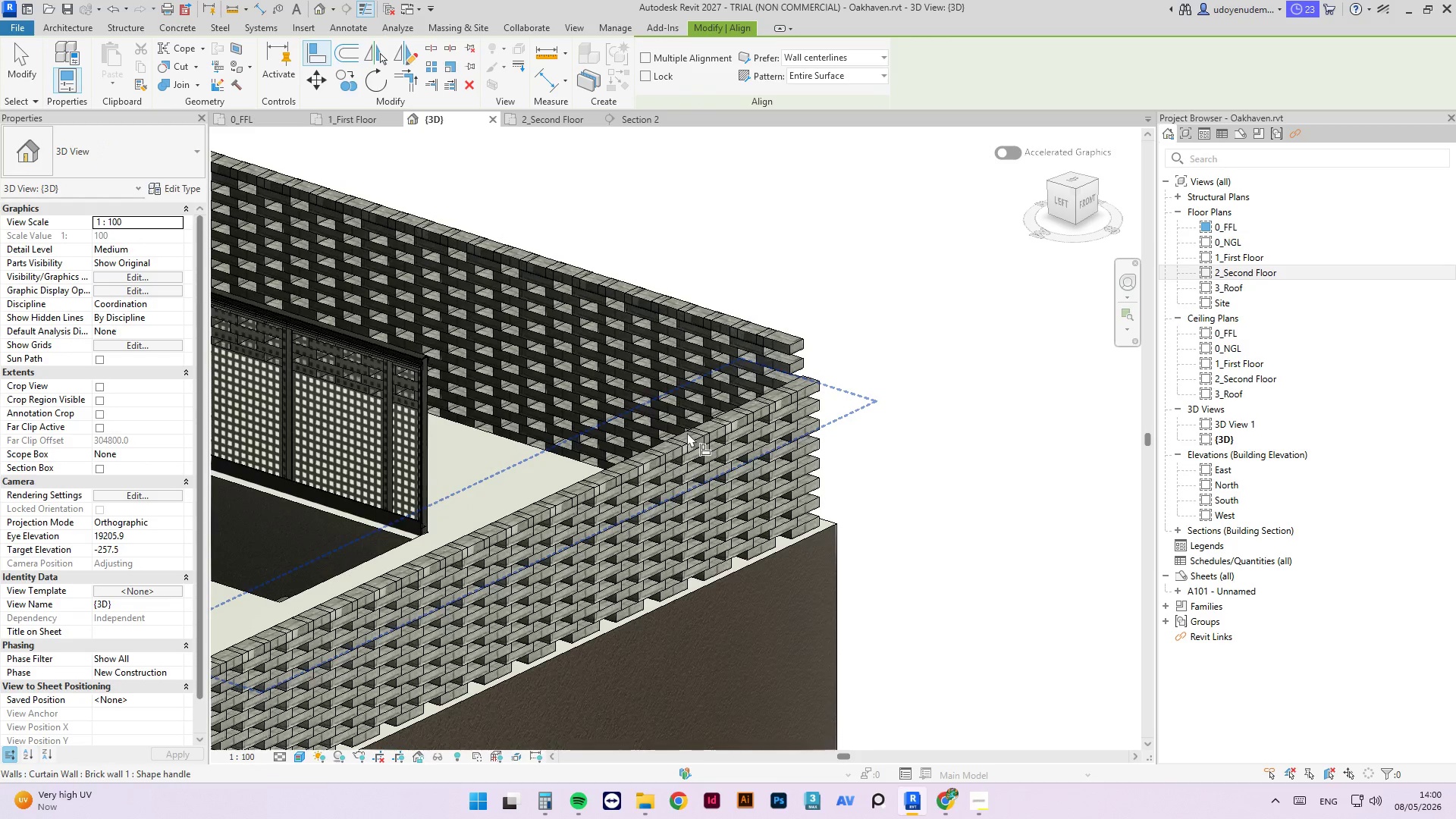 
left_click([687, 432])
 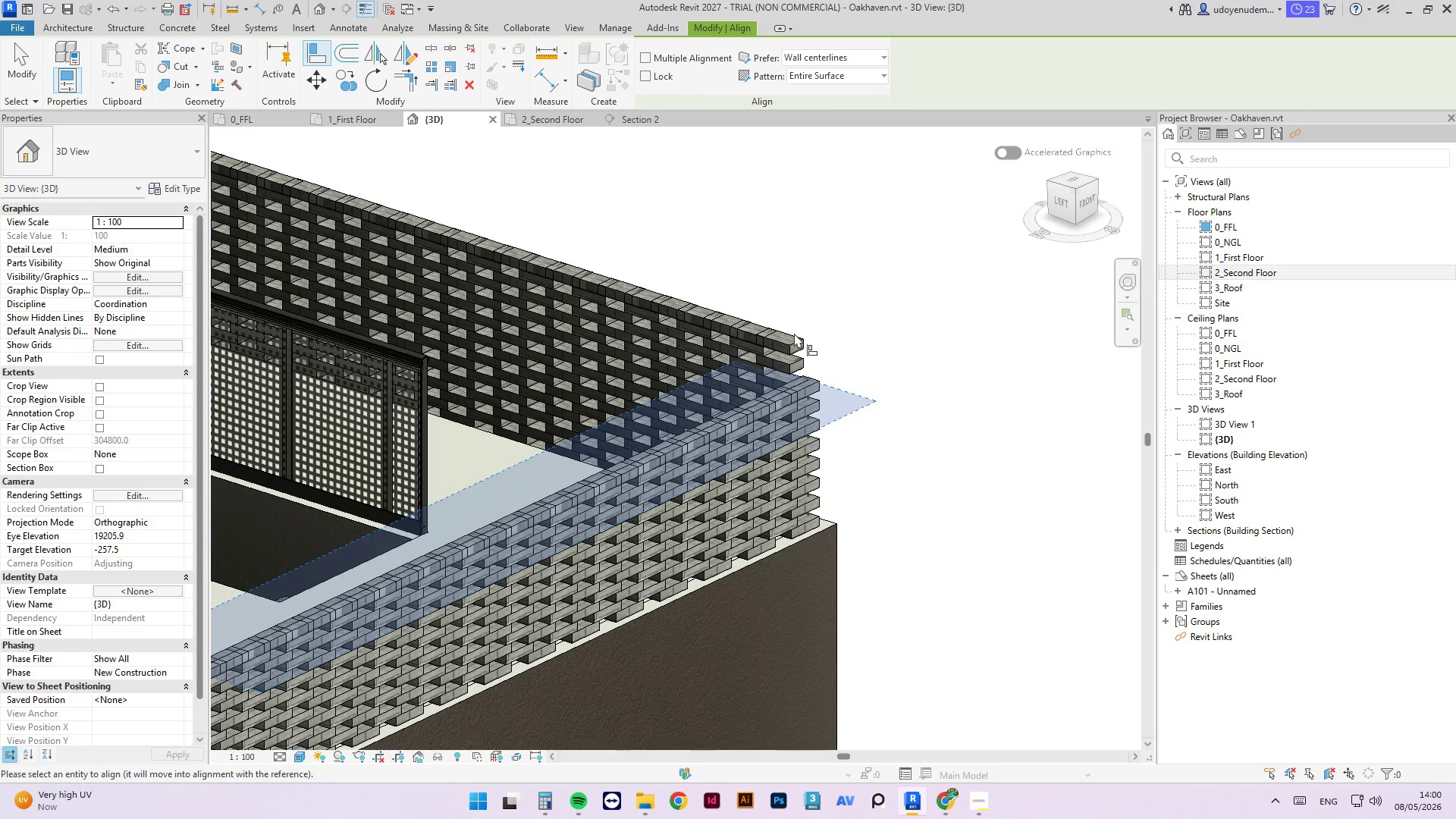 
left_click([784, 340])
 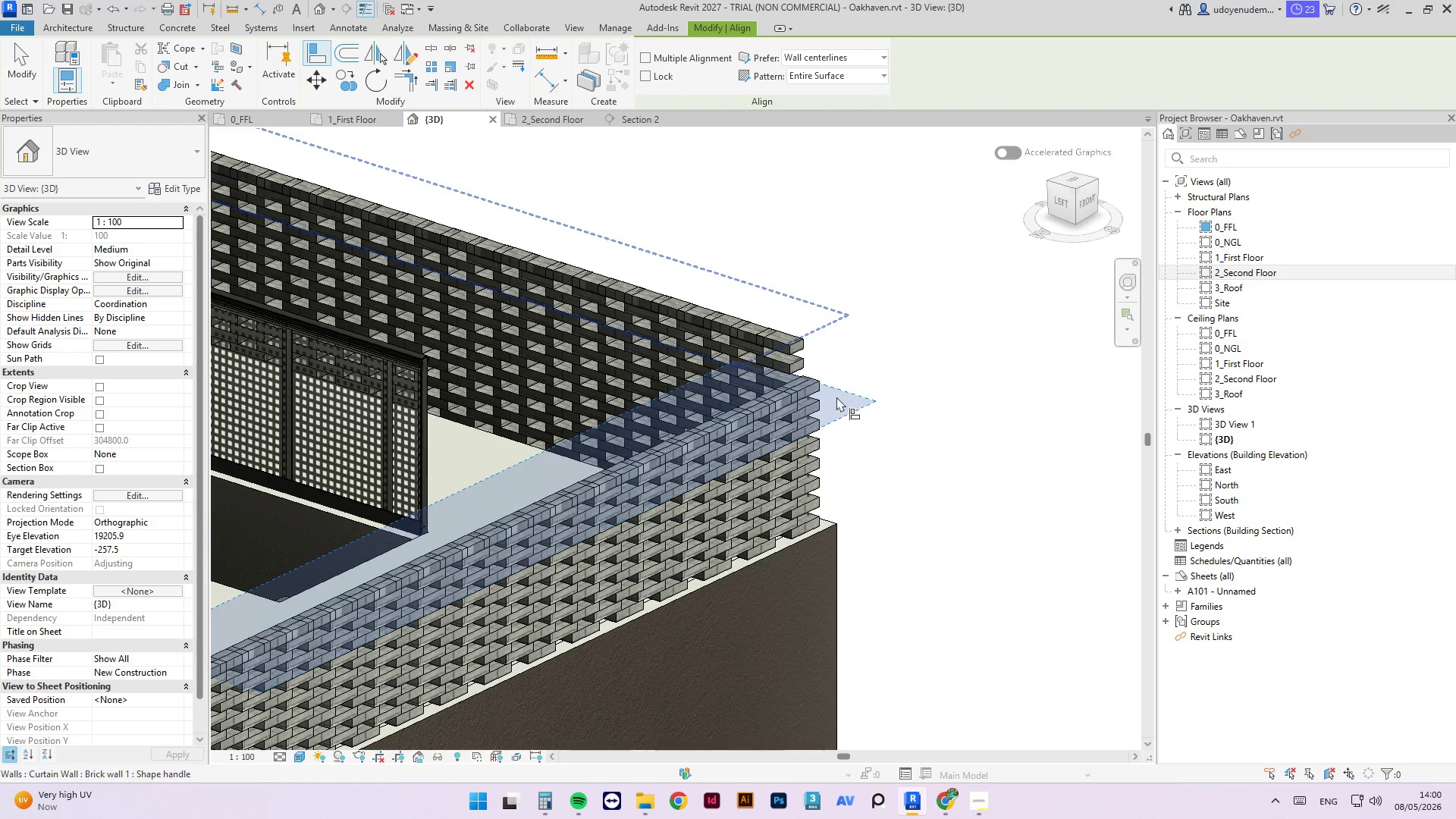 
key(Escape)
 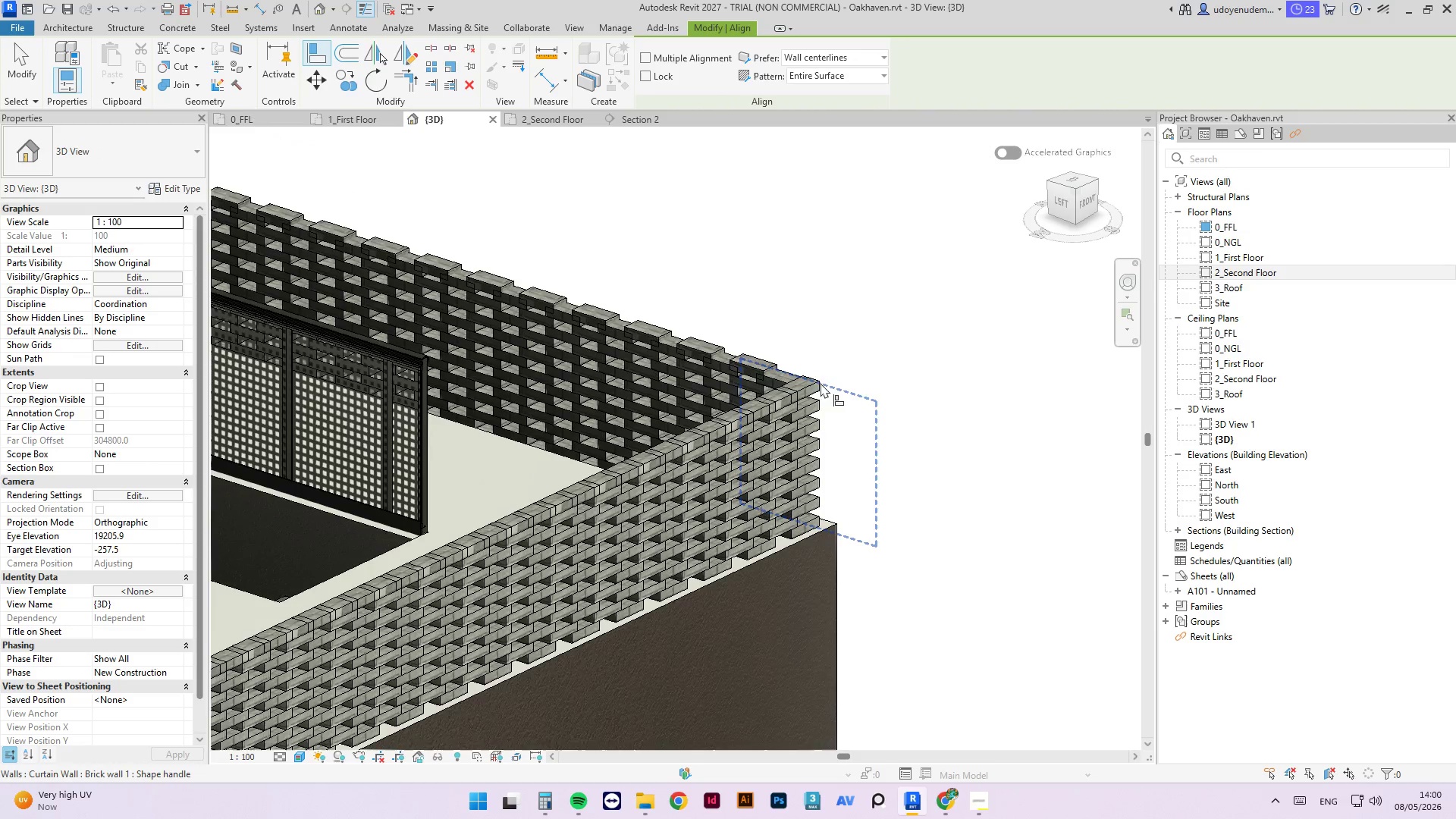 
scroll: coordinate [810, 368], scroll_direction: down, amount: 4.0
 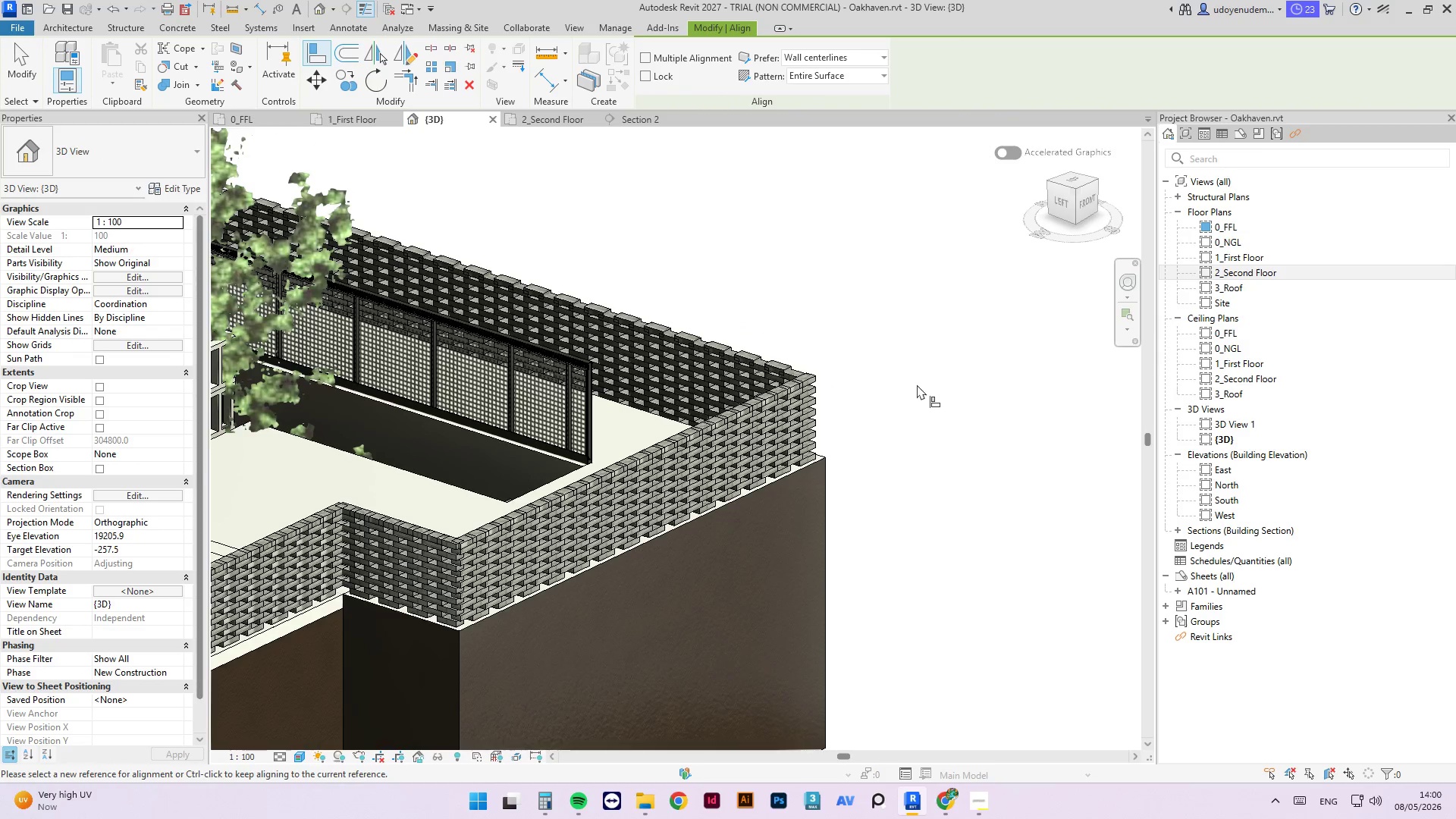 
key(Escape)
type(md)
 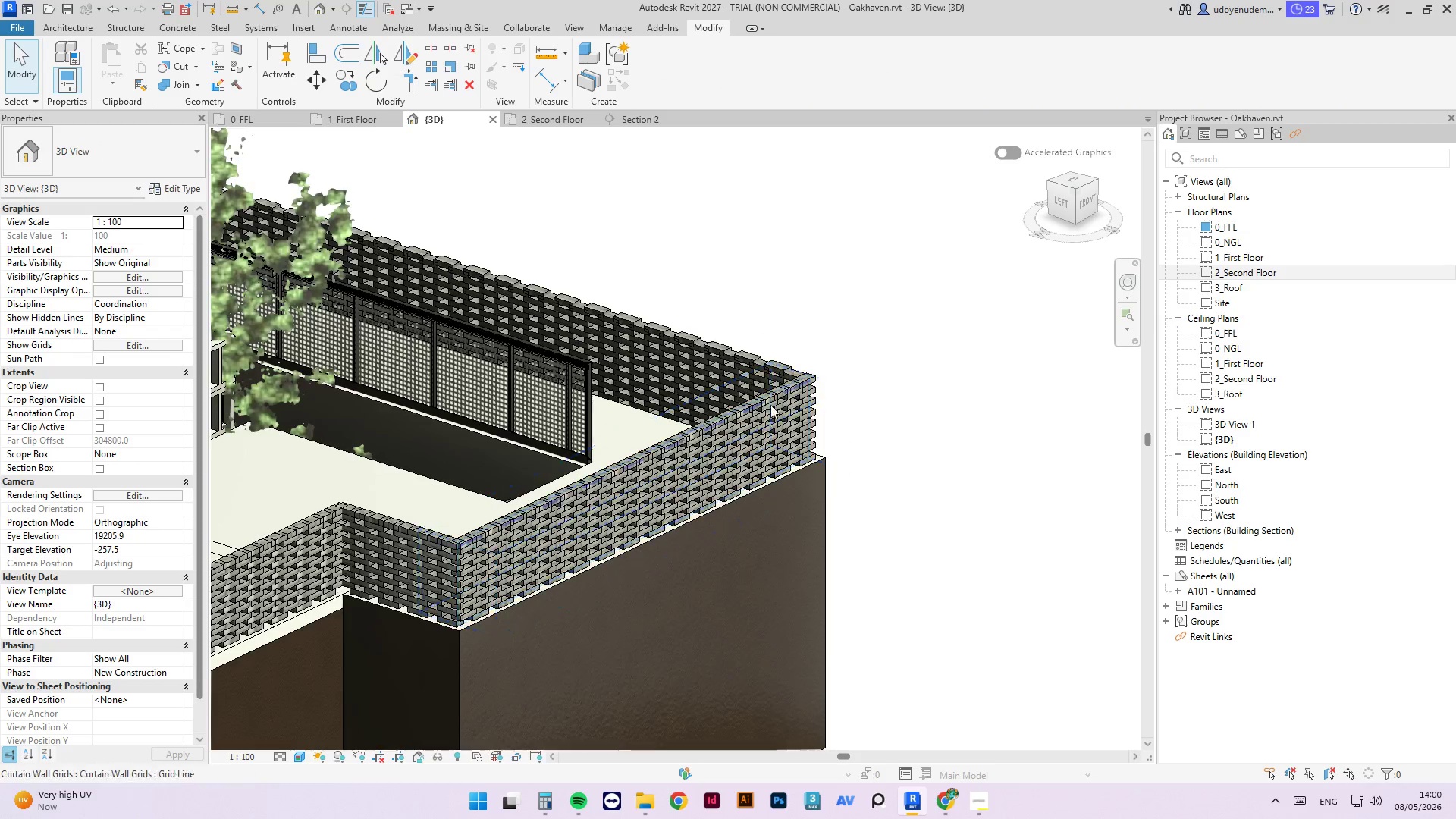 
hold_key(key=ShiftLeft, duration=4.8)
 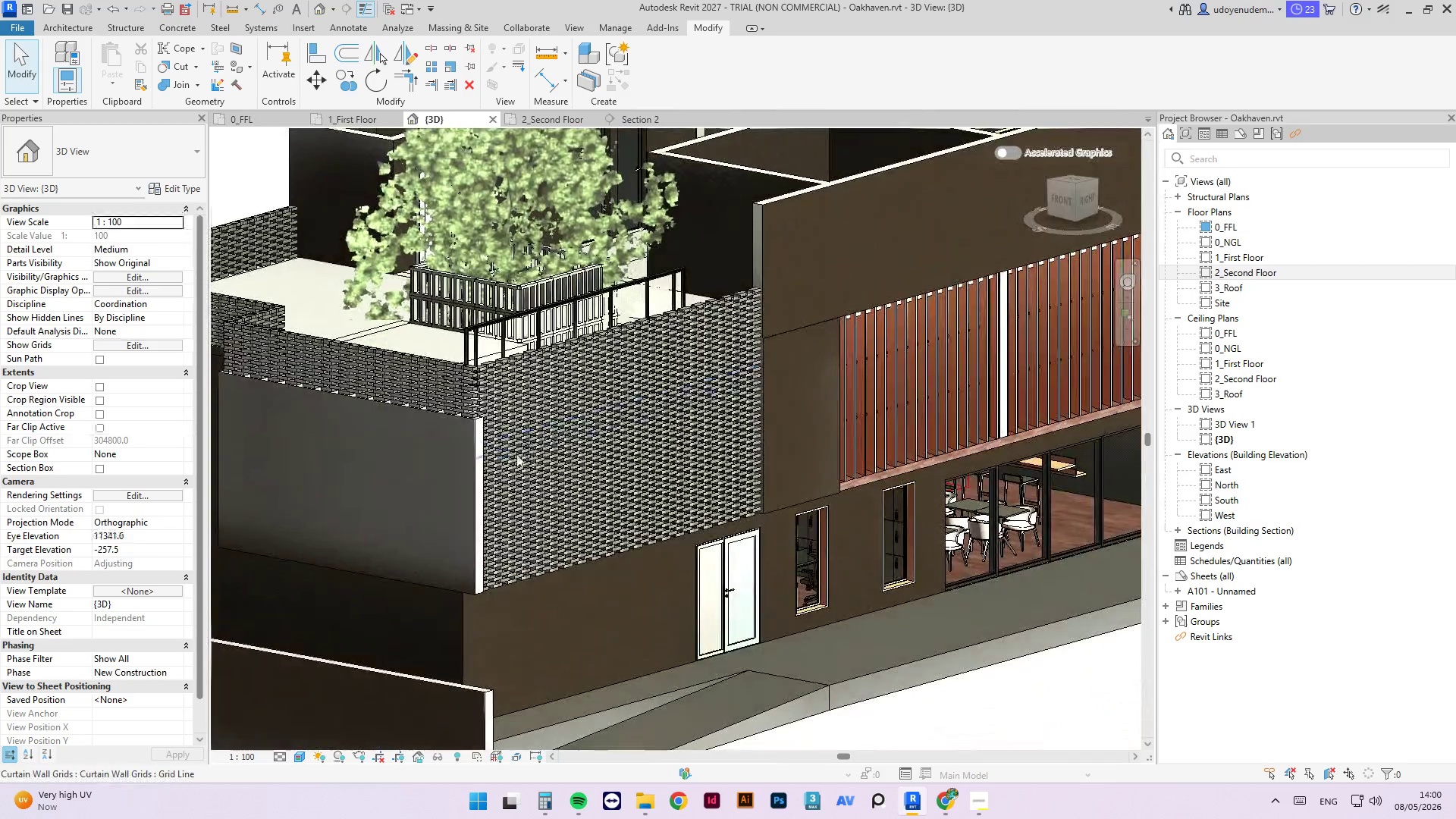 
scroll: coordinate [763, 408], scroll_direction: down, amount: 4.0
 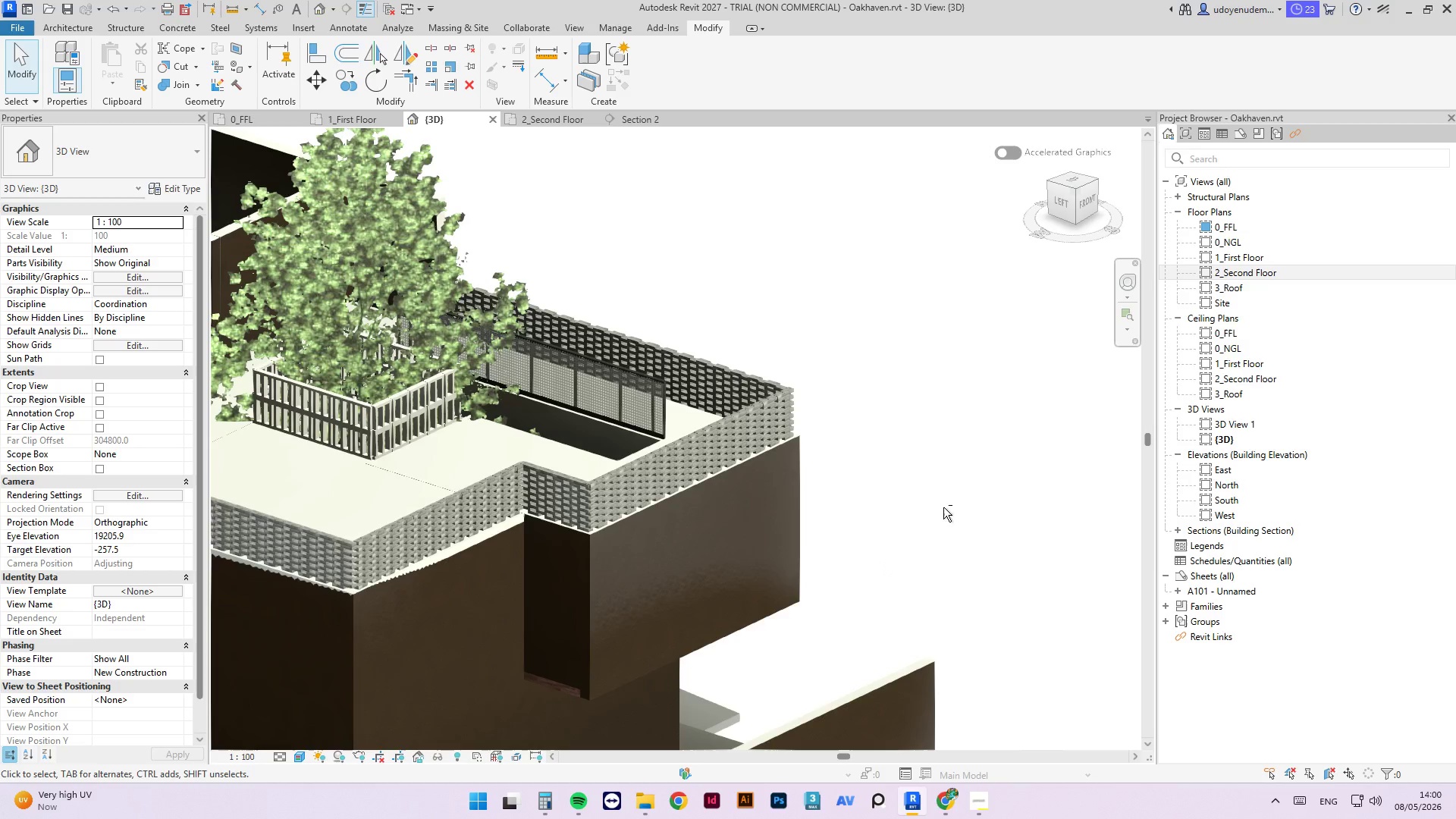 
hold_key(key=ShiftLeft, duration=6.89)
scroll: coordinate [873, 635], scroll_direction: down, amount: 5.0
 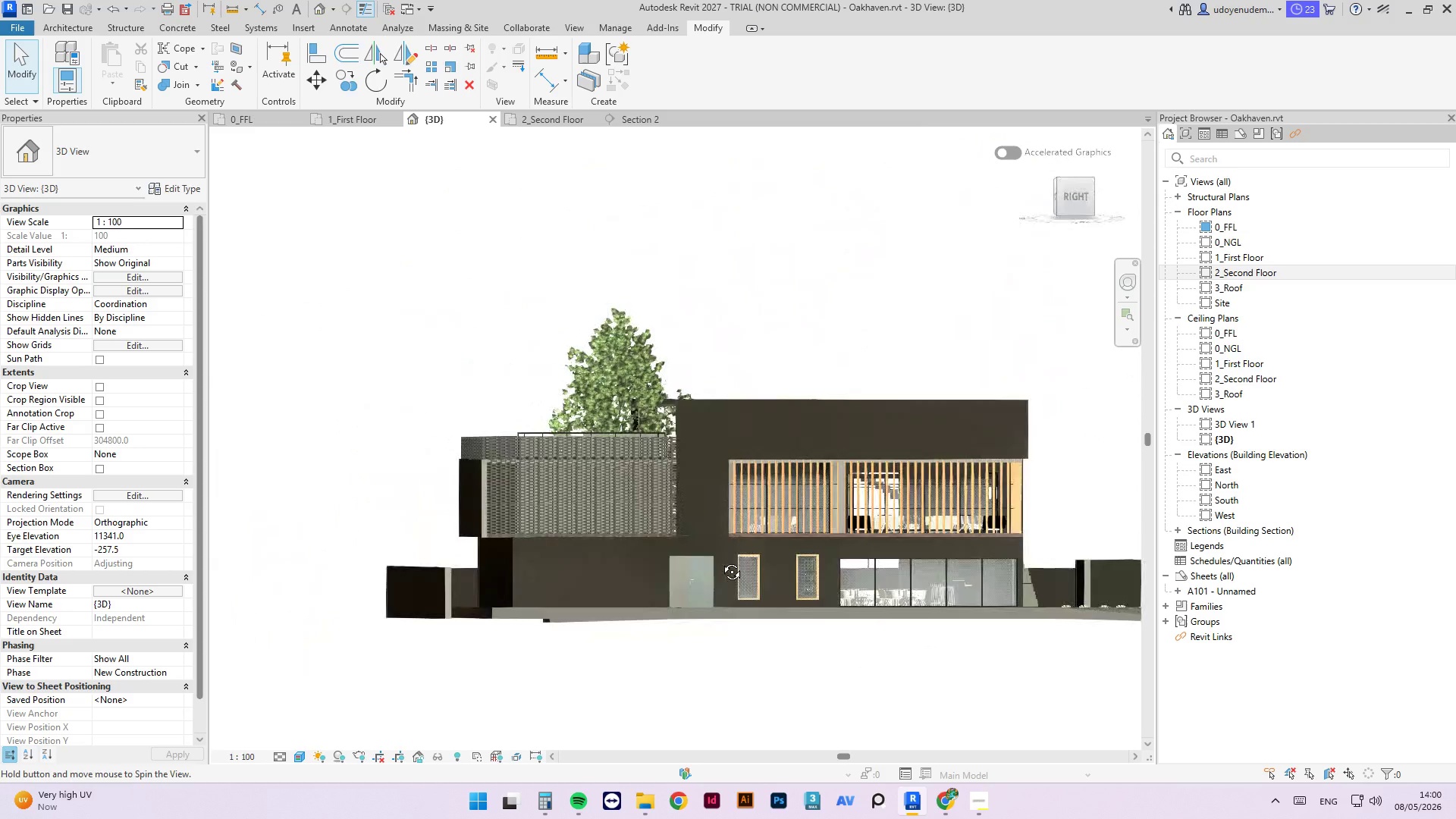 
hold_key(key=ShiftLeft, duration=4.91)
 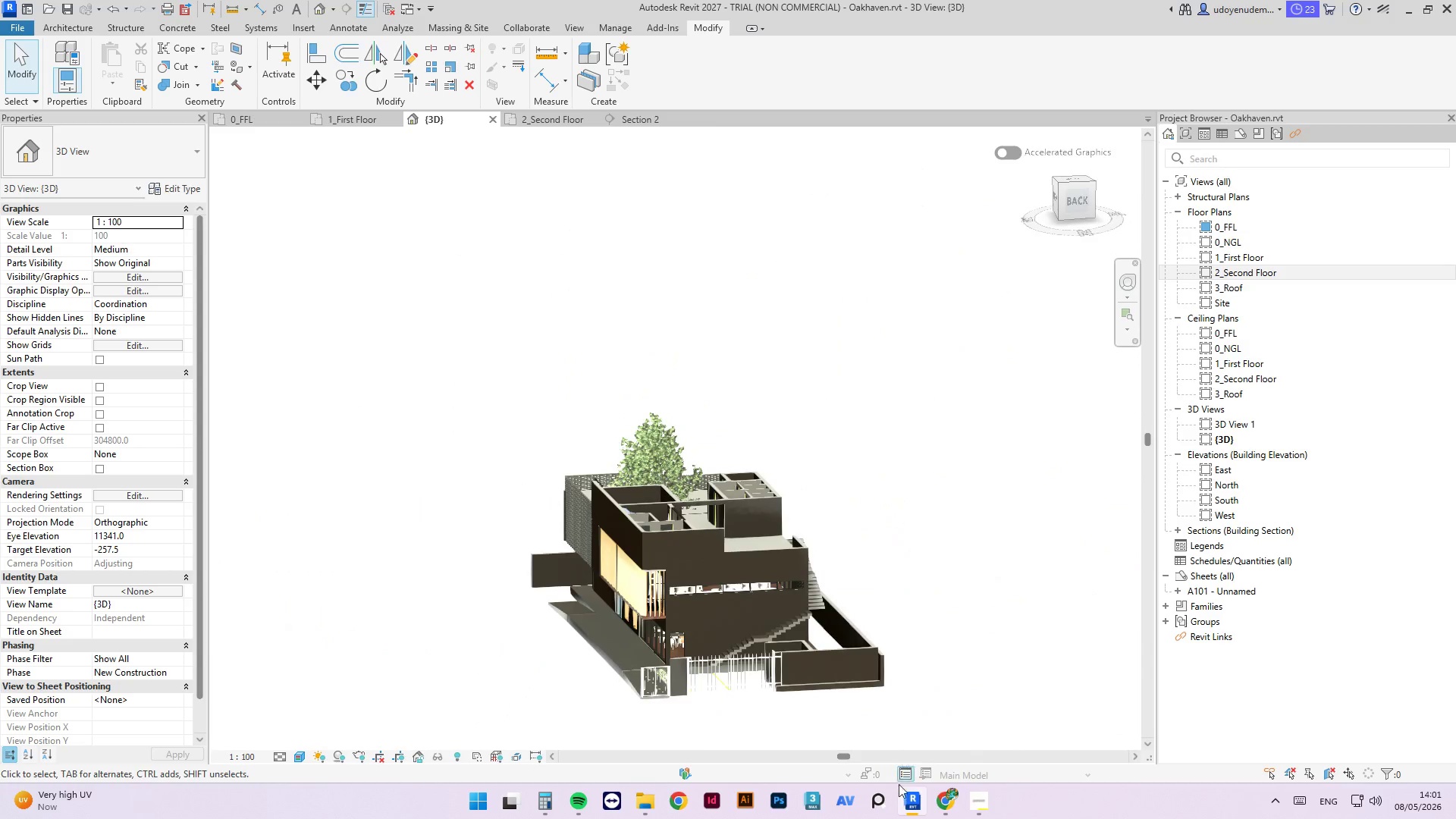 
scroll: coordinate [624, 542], scroll_direction: up, amount: 1.0
 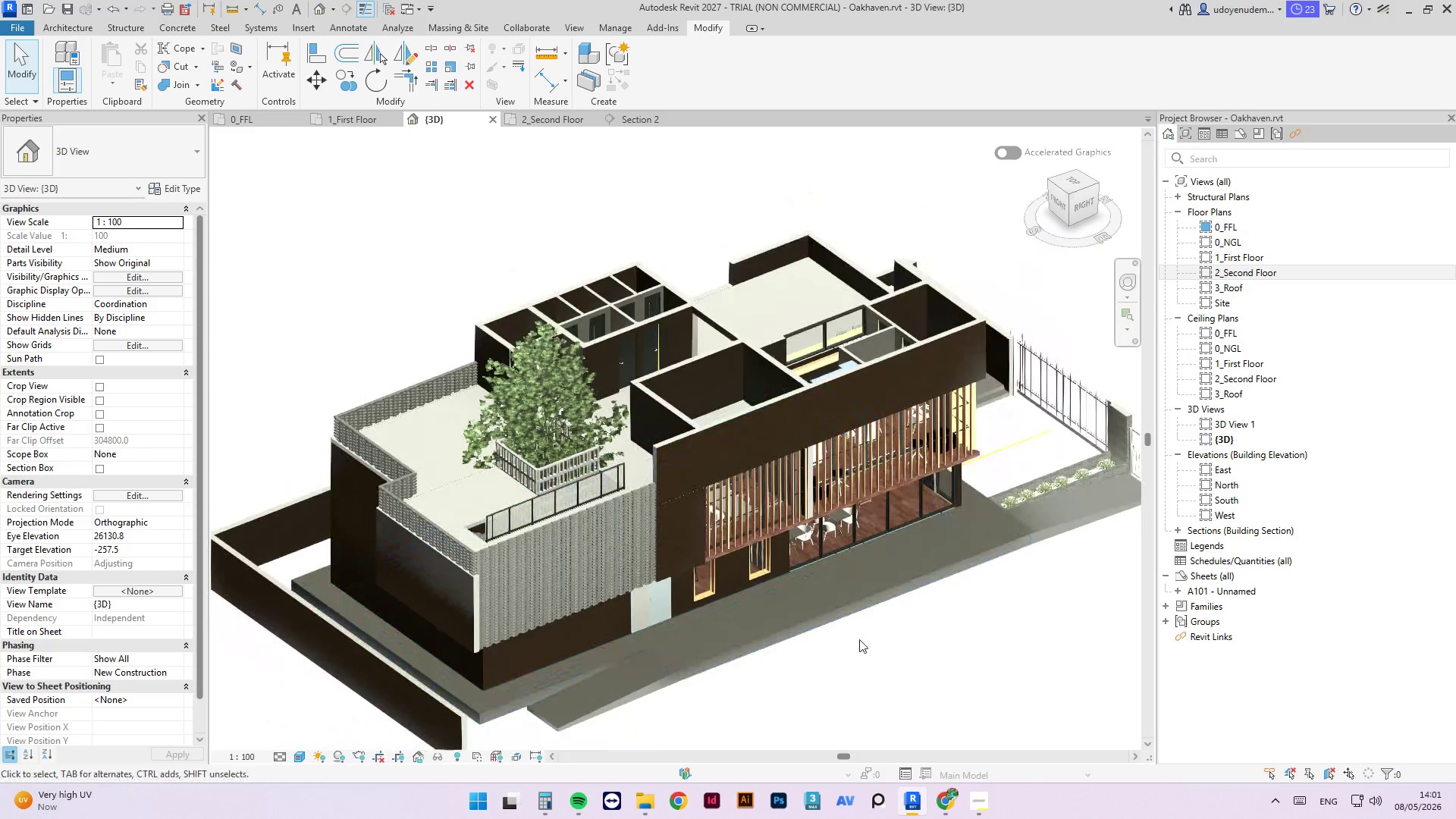 
scroll: coordinate [597, 462], scroll_direction: down, amount: 3.0
 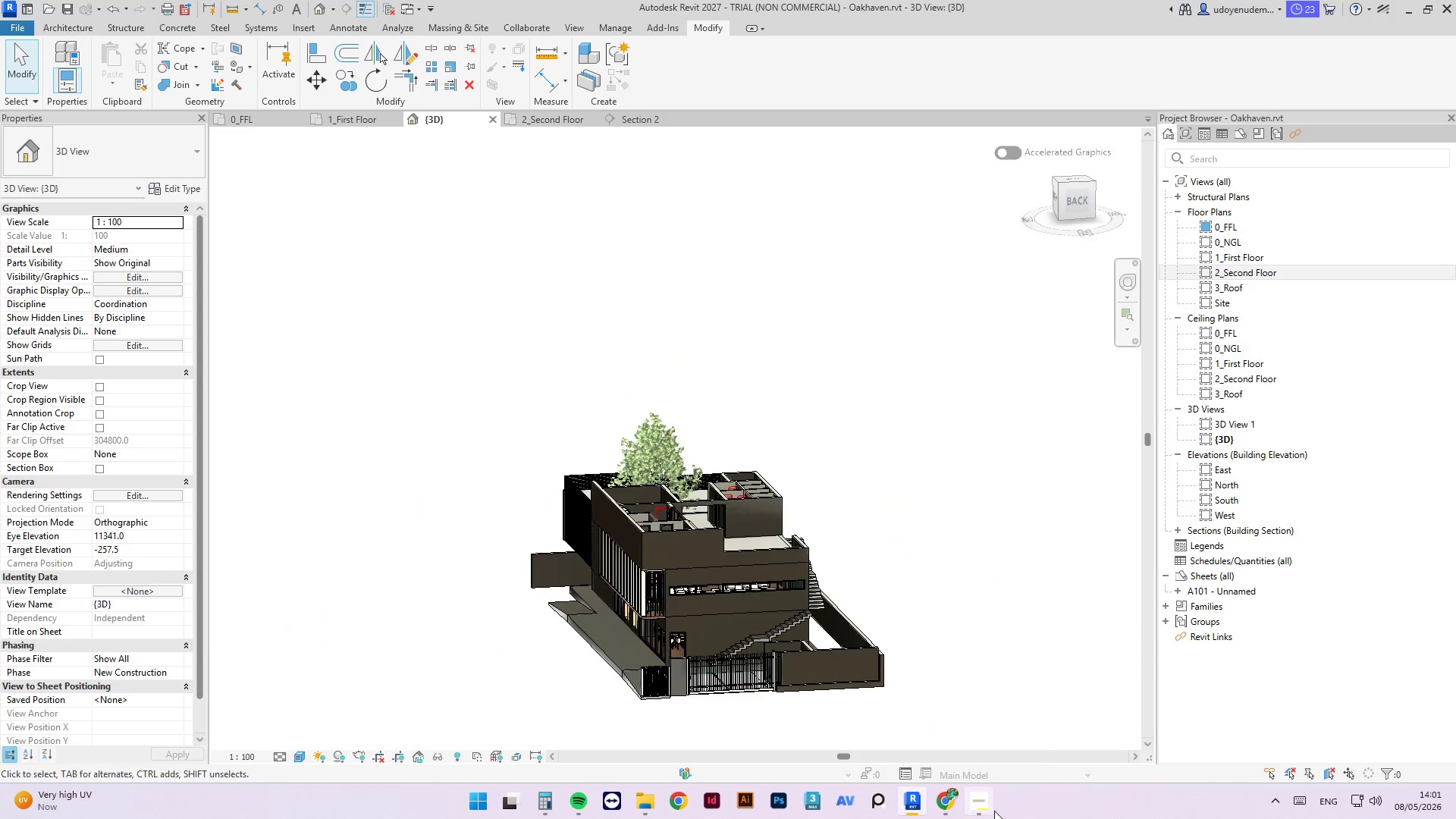 
left_click([994, 811])